 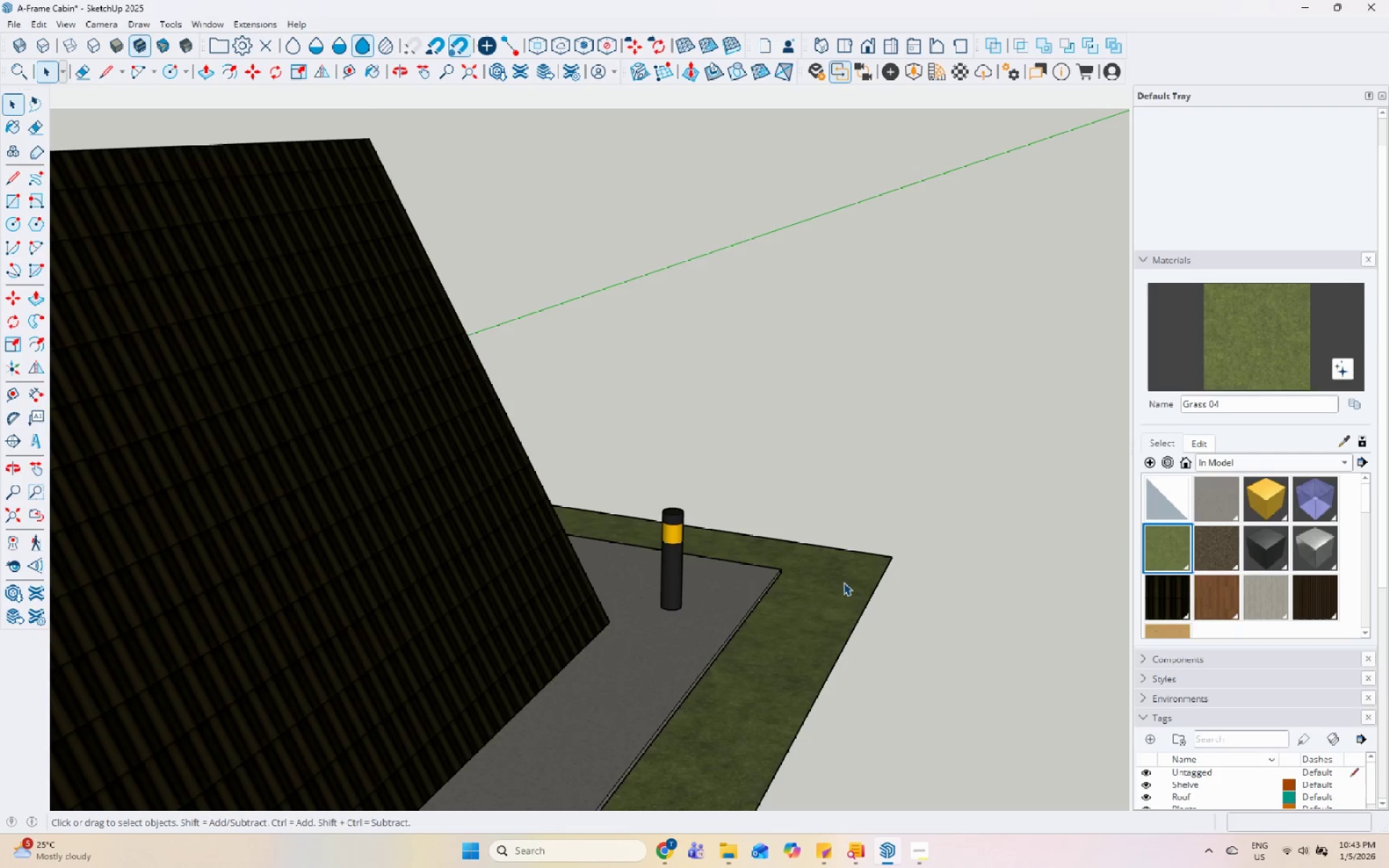 
double_click([844, 582])
 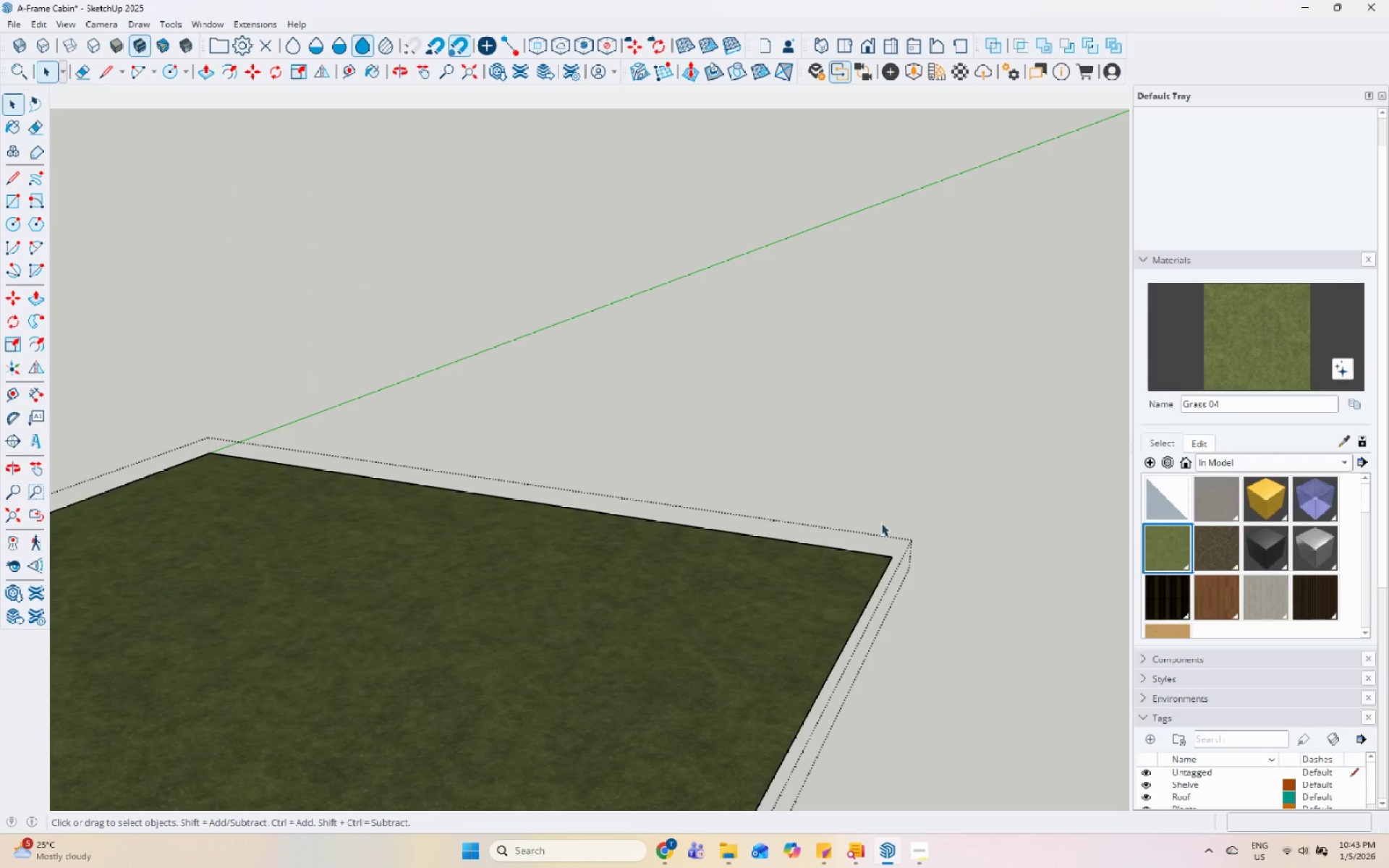 
scroll: coordinate [834, 590], scroll_direction: up, amount: 15.0
 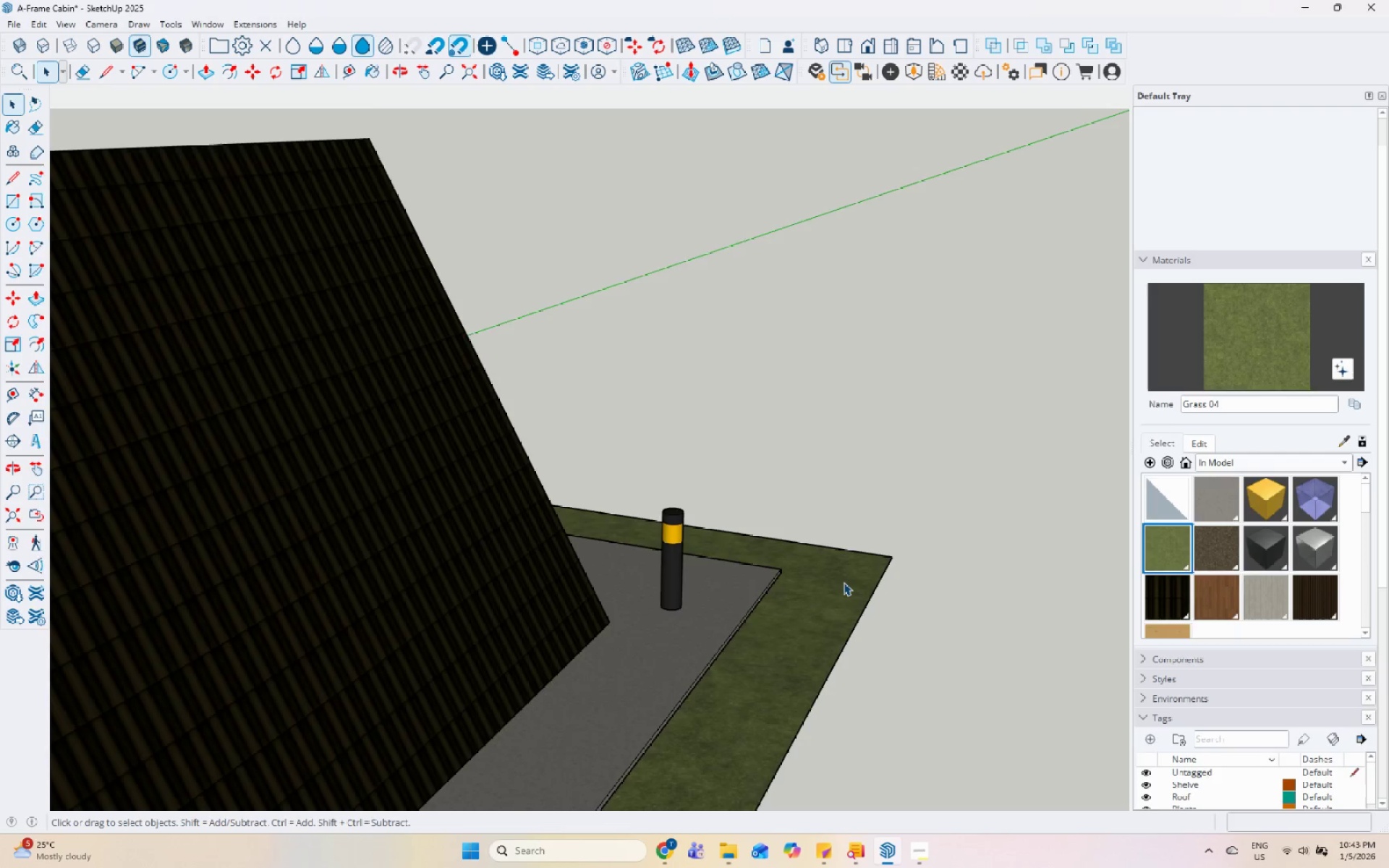 
triple_click([956, 407])
 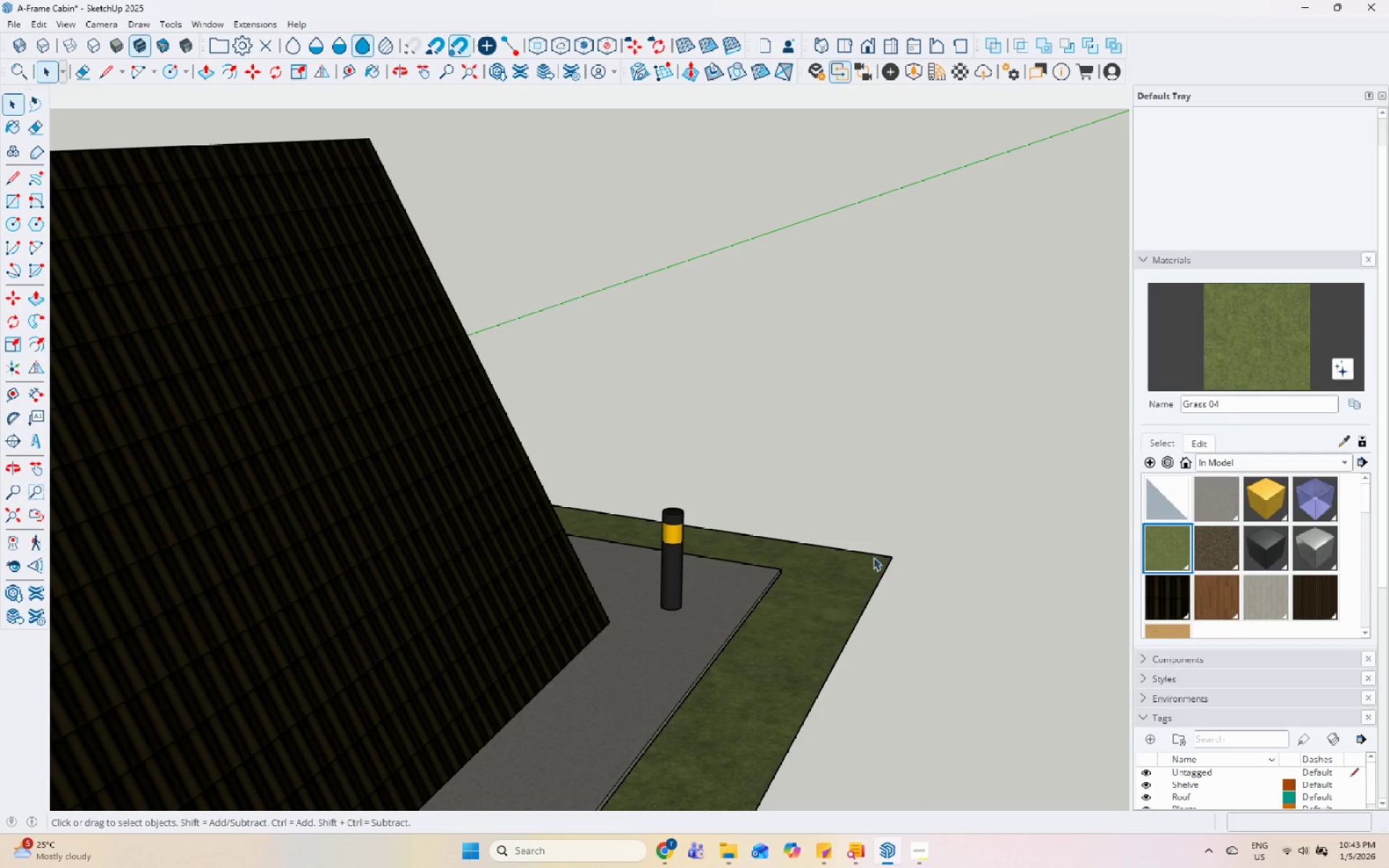 
triple_click([850, 590])
 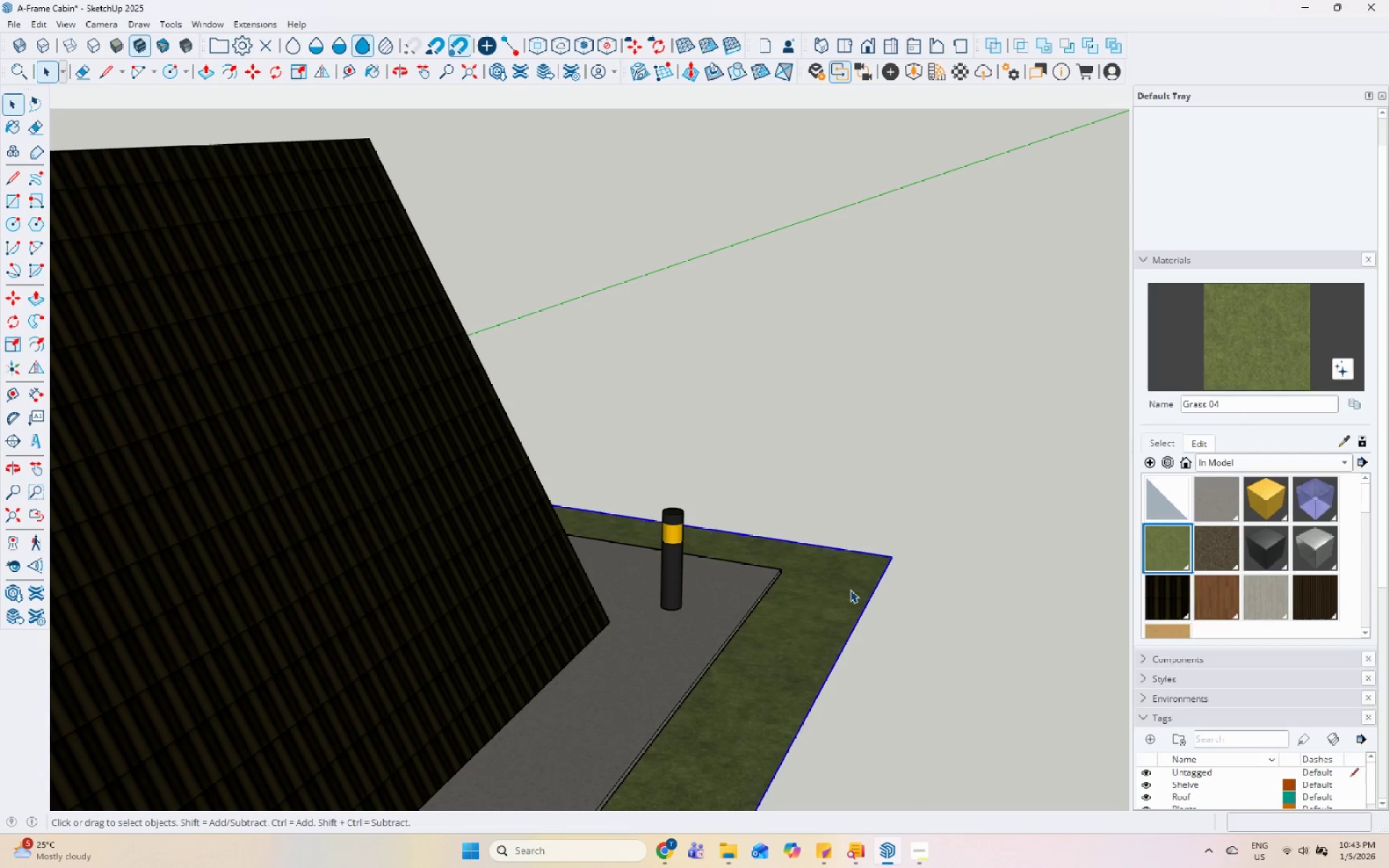 
triple_click([850, 590])
 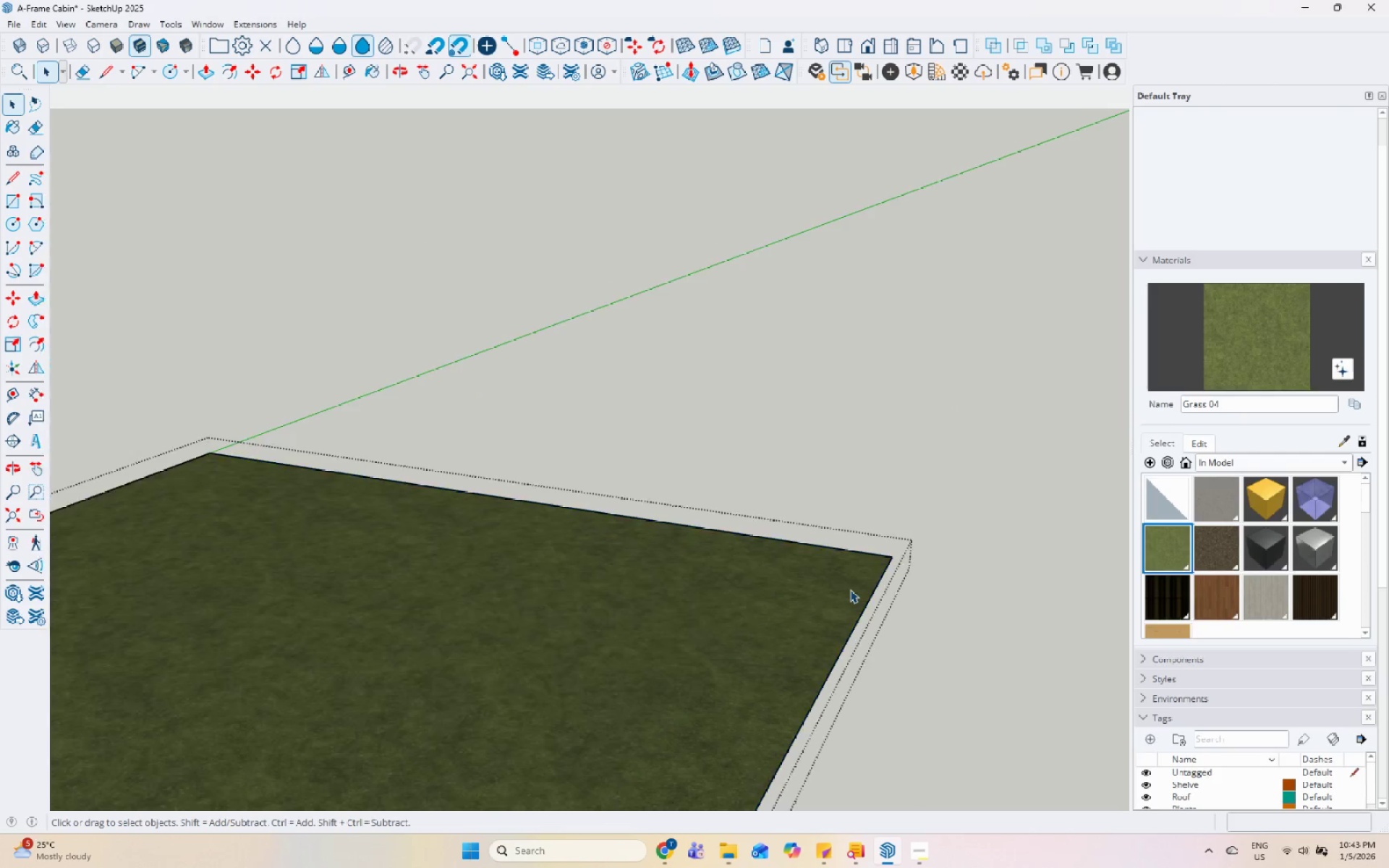 
triple_click([850, 590])
 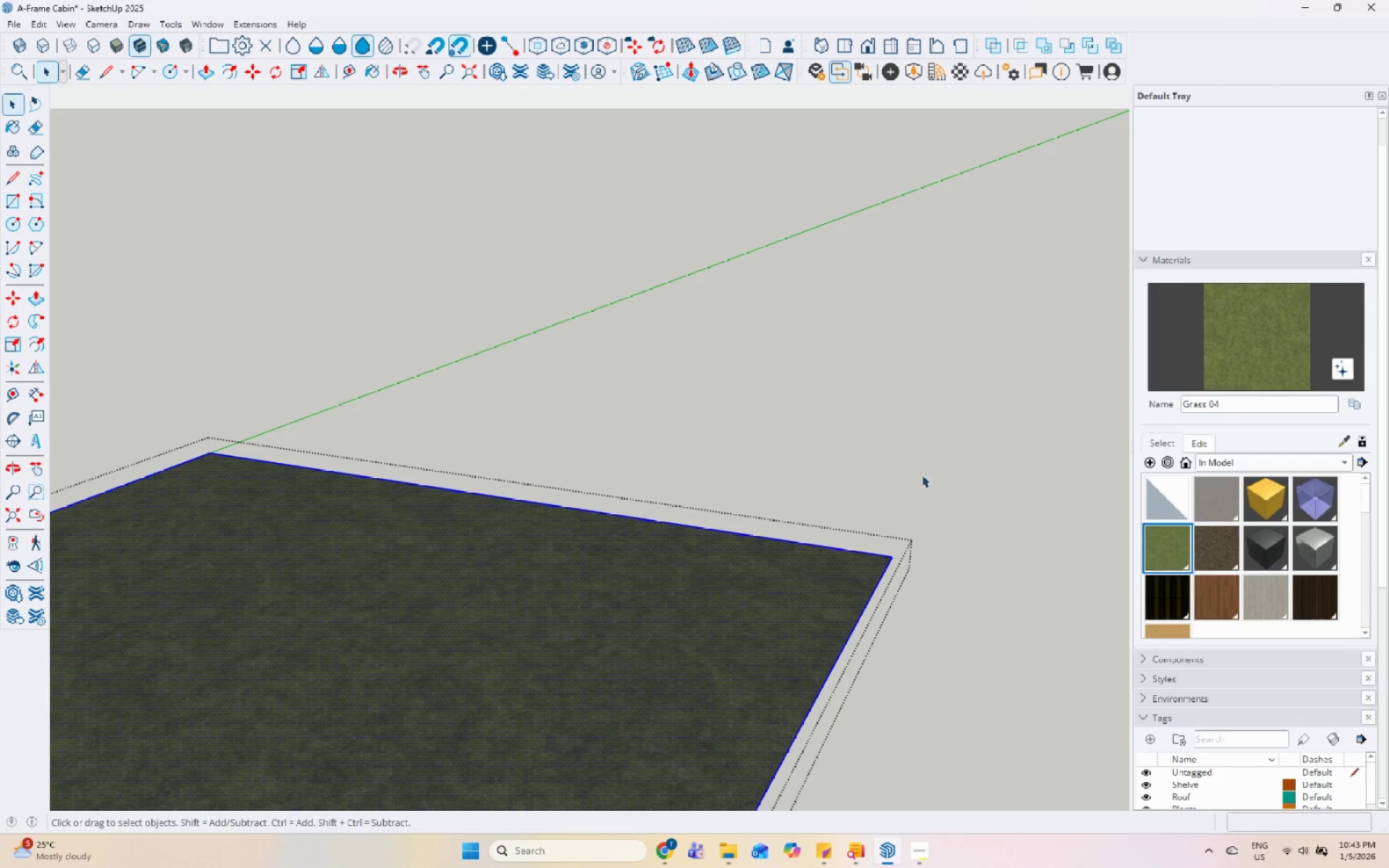 
triple_click([935, 449])
 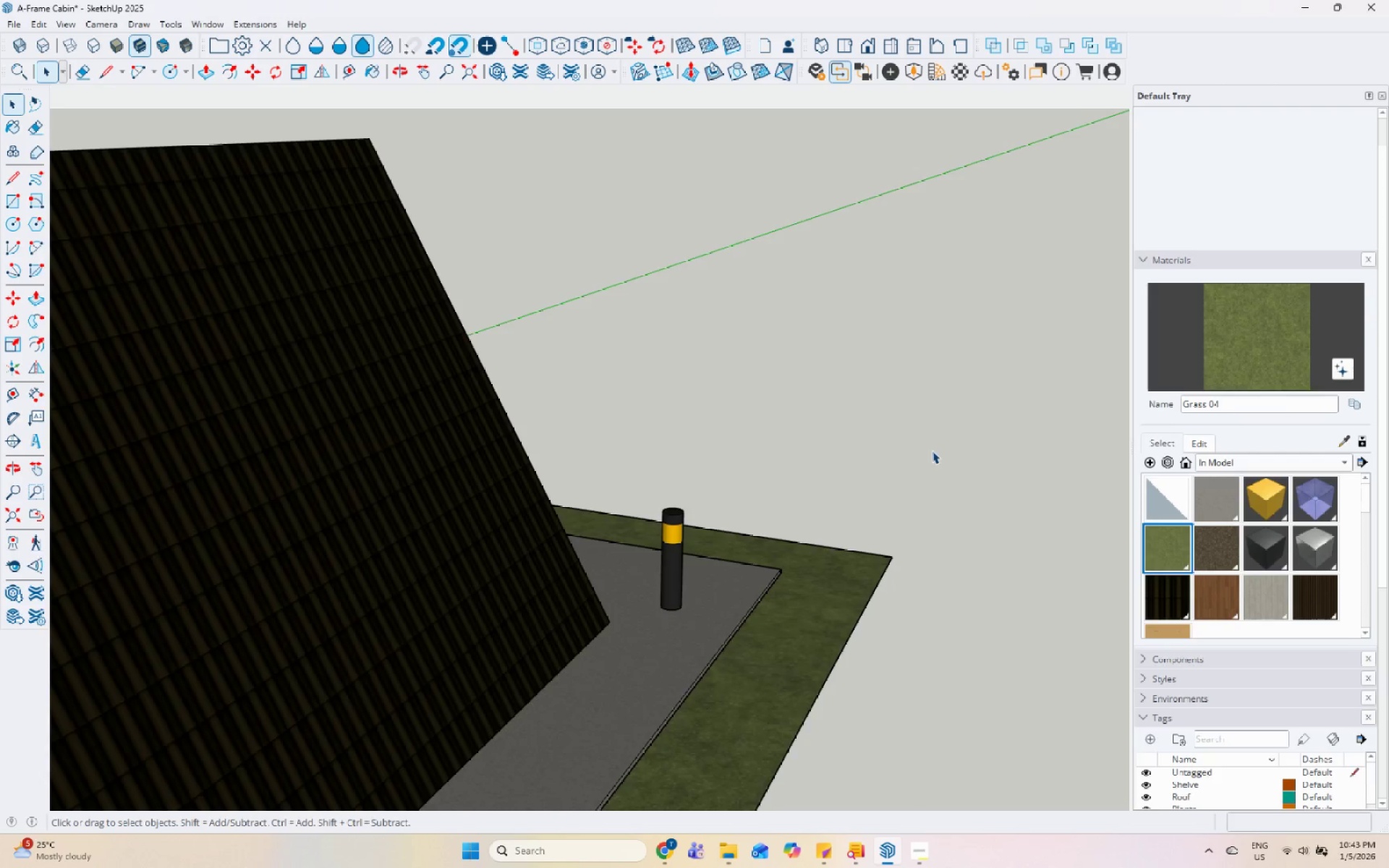 
scroll: coordinate [869, 483], scroll_direction: down, amount: 11.0
 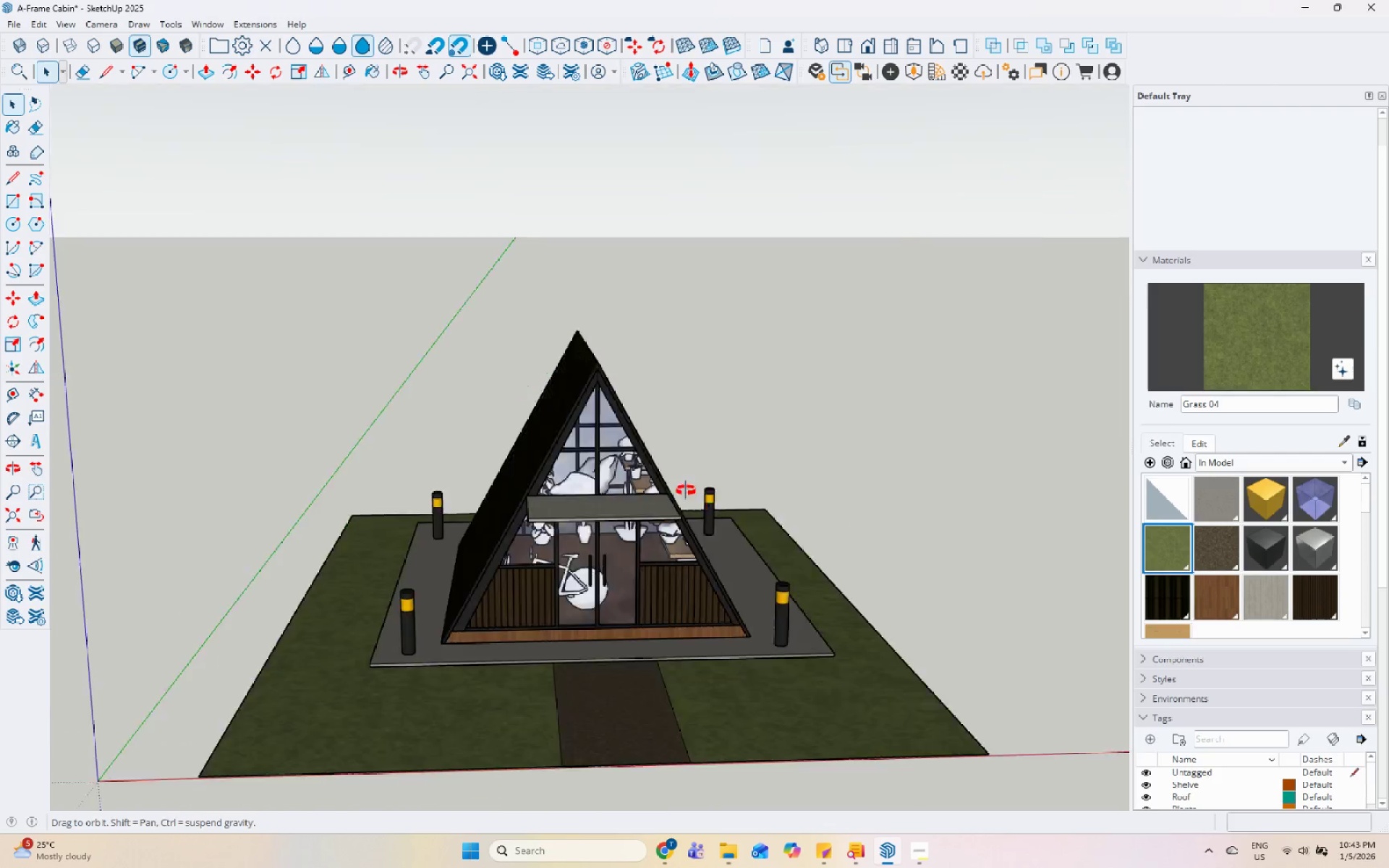 
double_click([310, 642])
 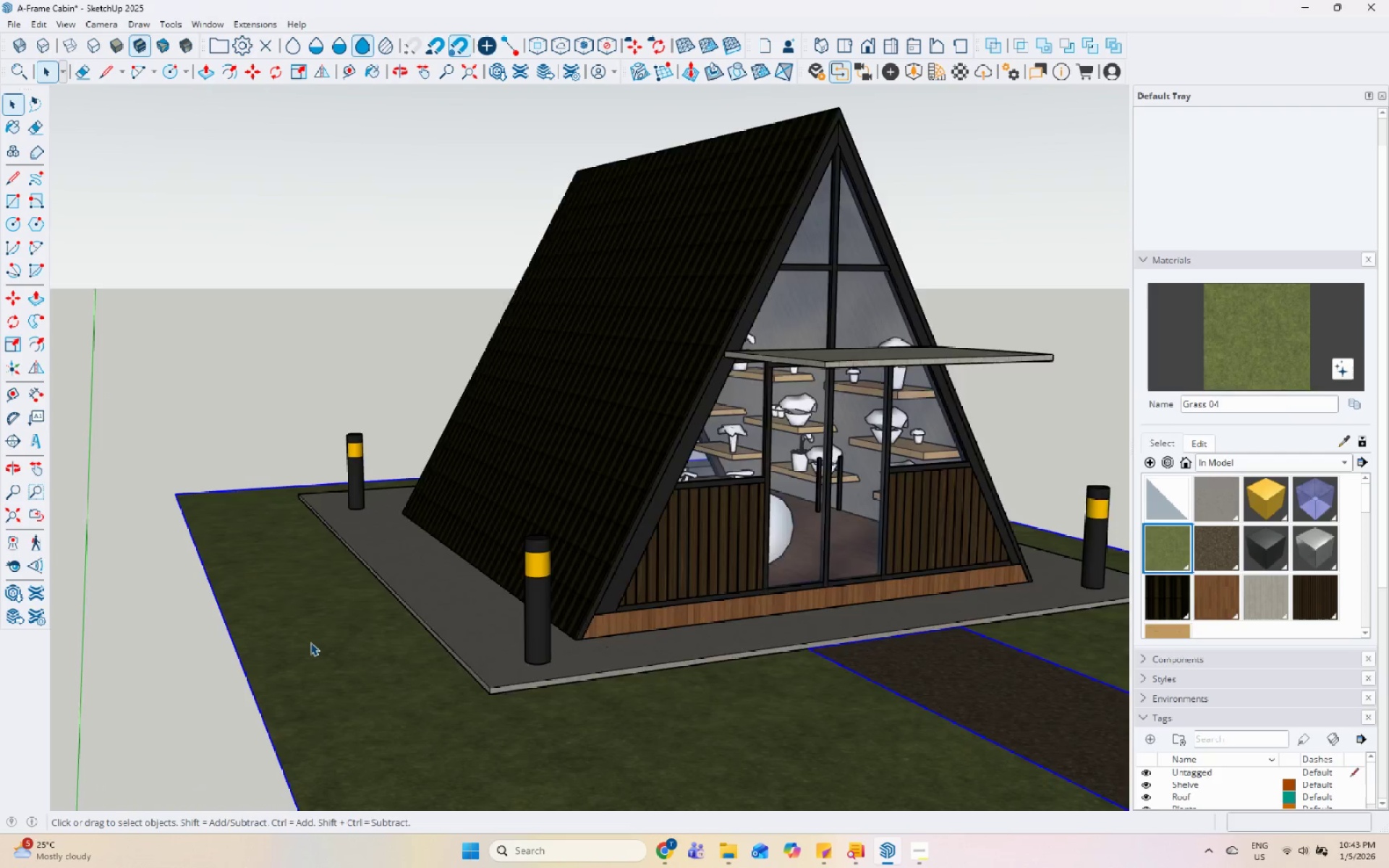 
scroll: coordinate [444, 665], scroll_direction: up, amount: 6.0
 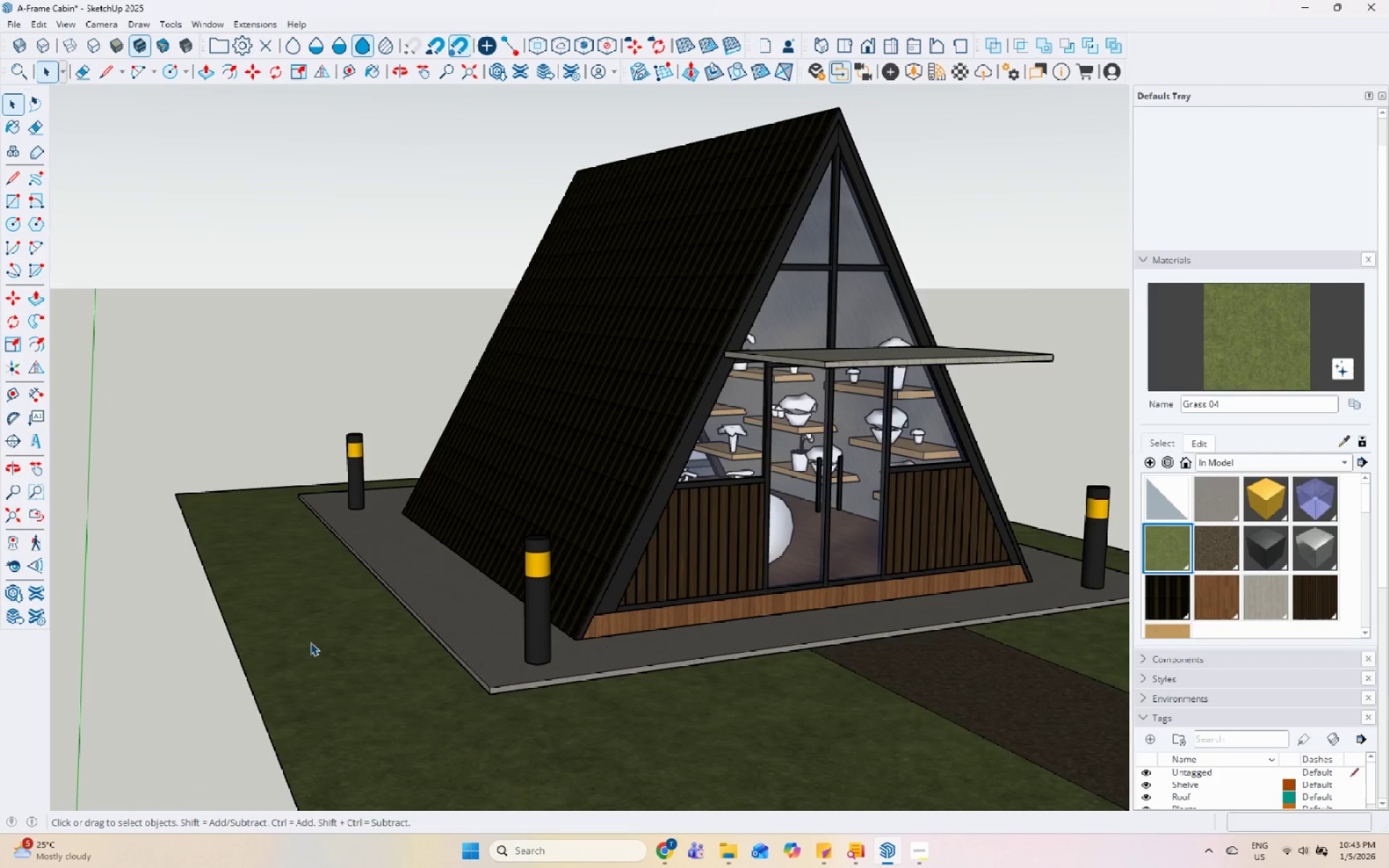 
triple_click([310, 642])
 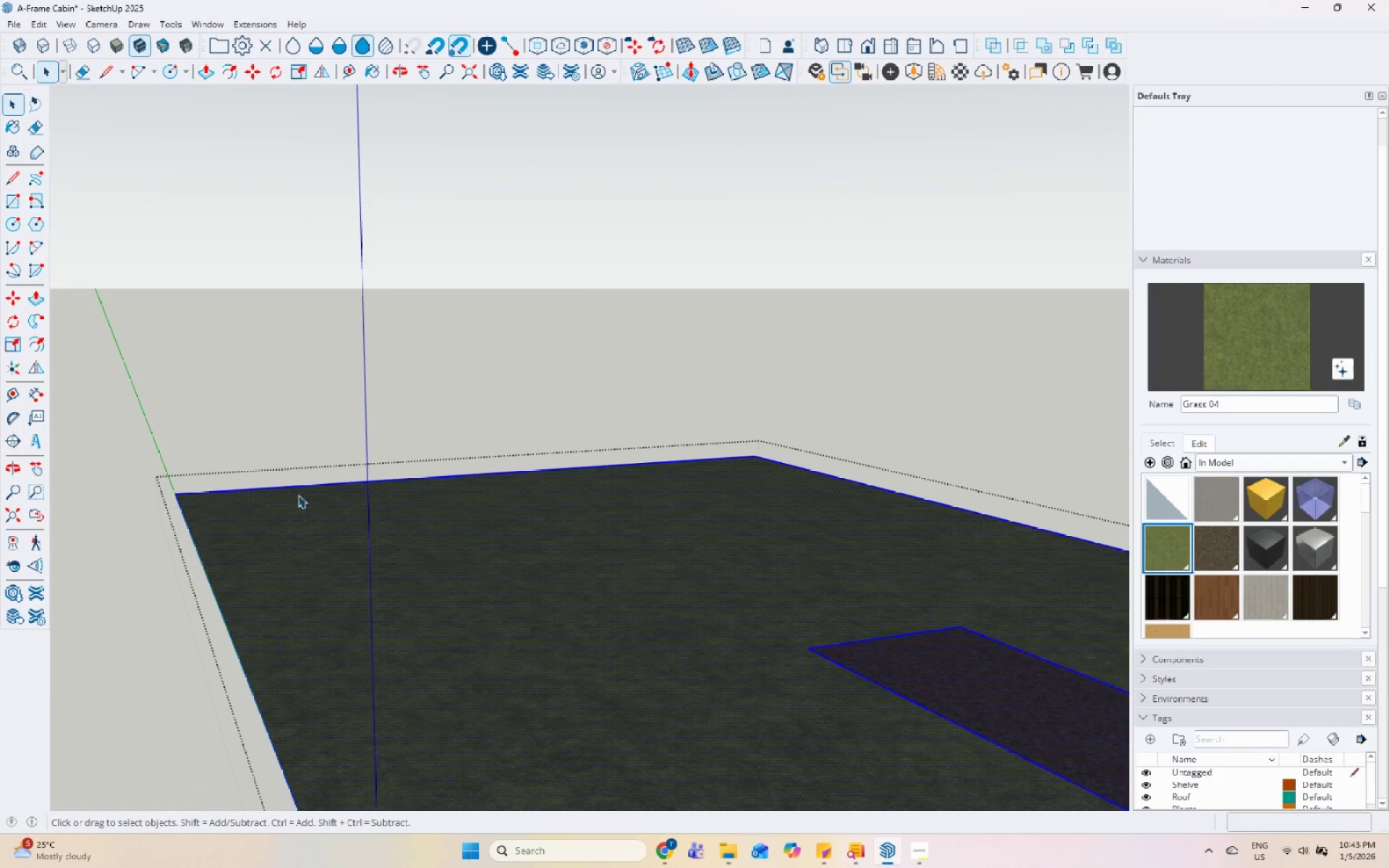 
left_click([834, 353])
 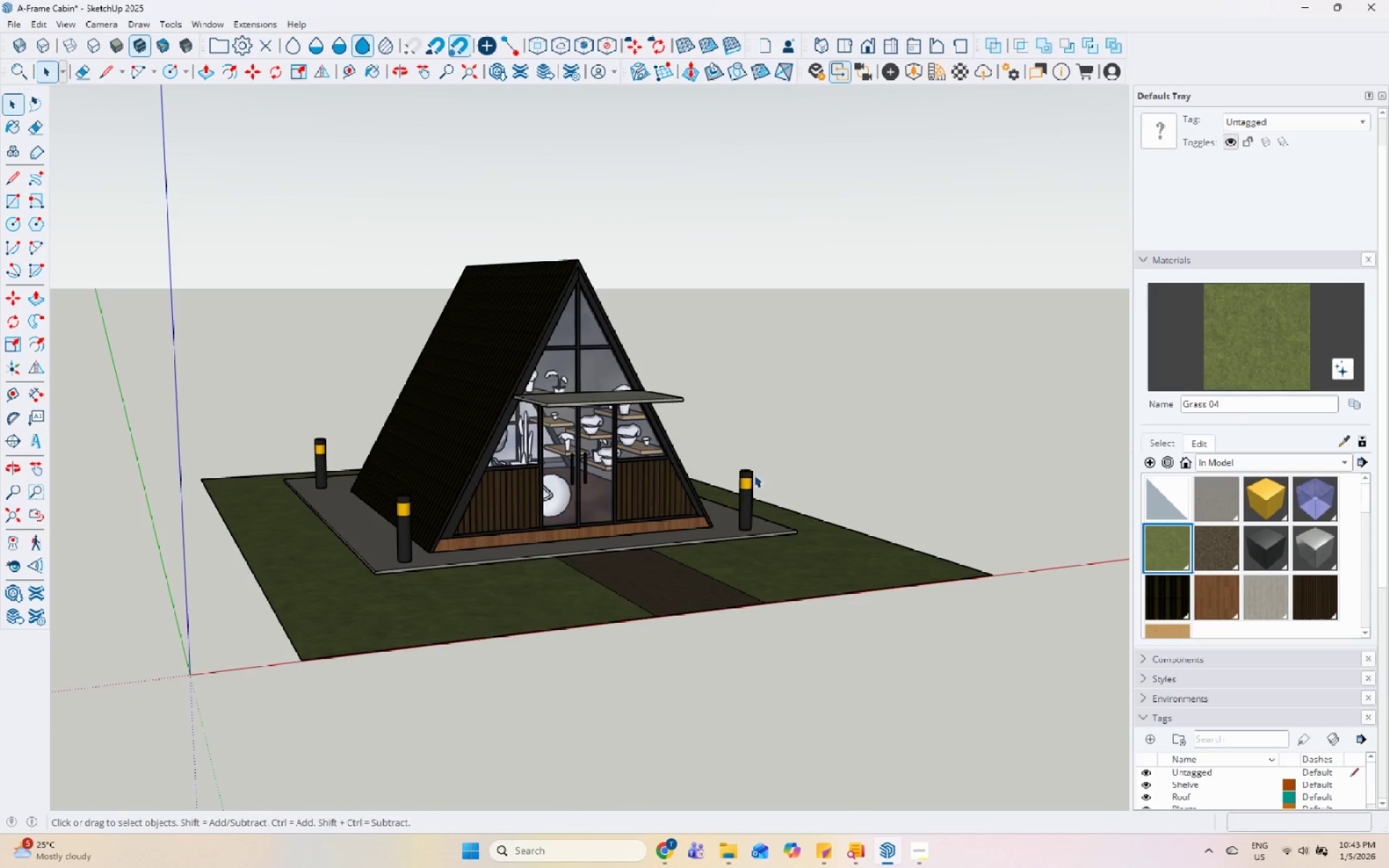 
scroll: coordinate [251, 451], scroll_direction: down, amount: 6.0
 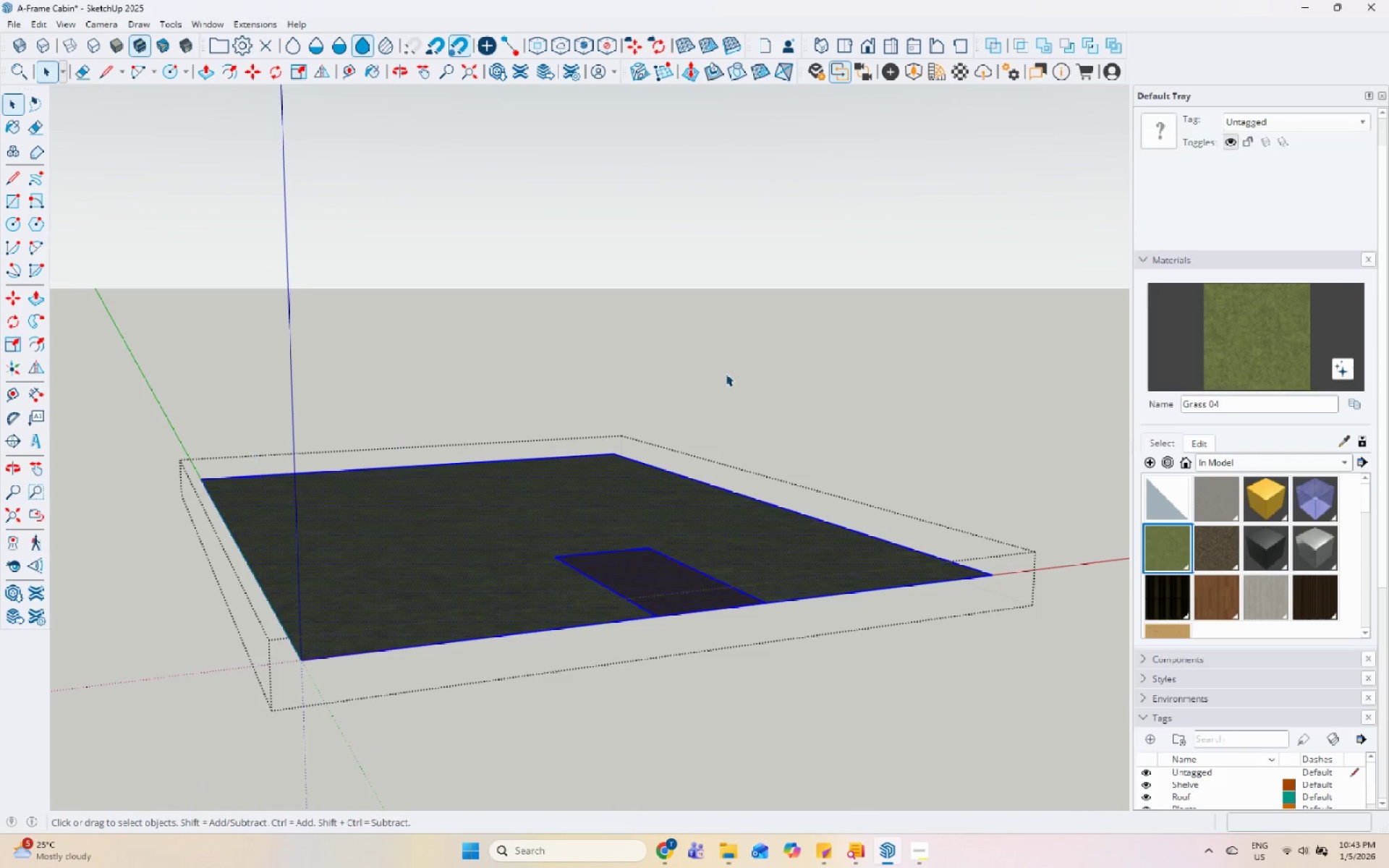 
scroll: coordinate [697, 575], scroll_direction: up, amount: 6.0
 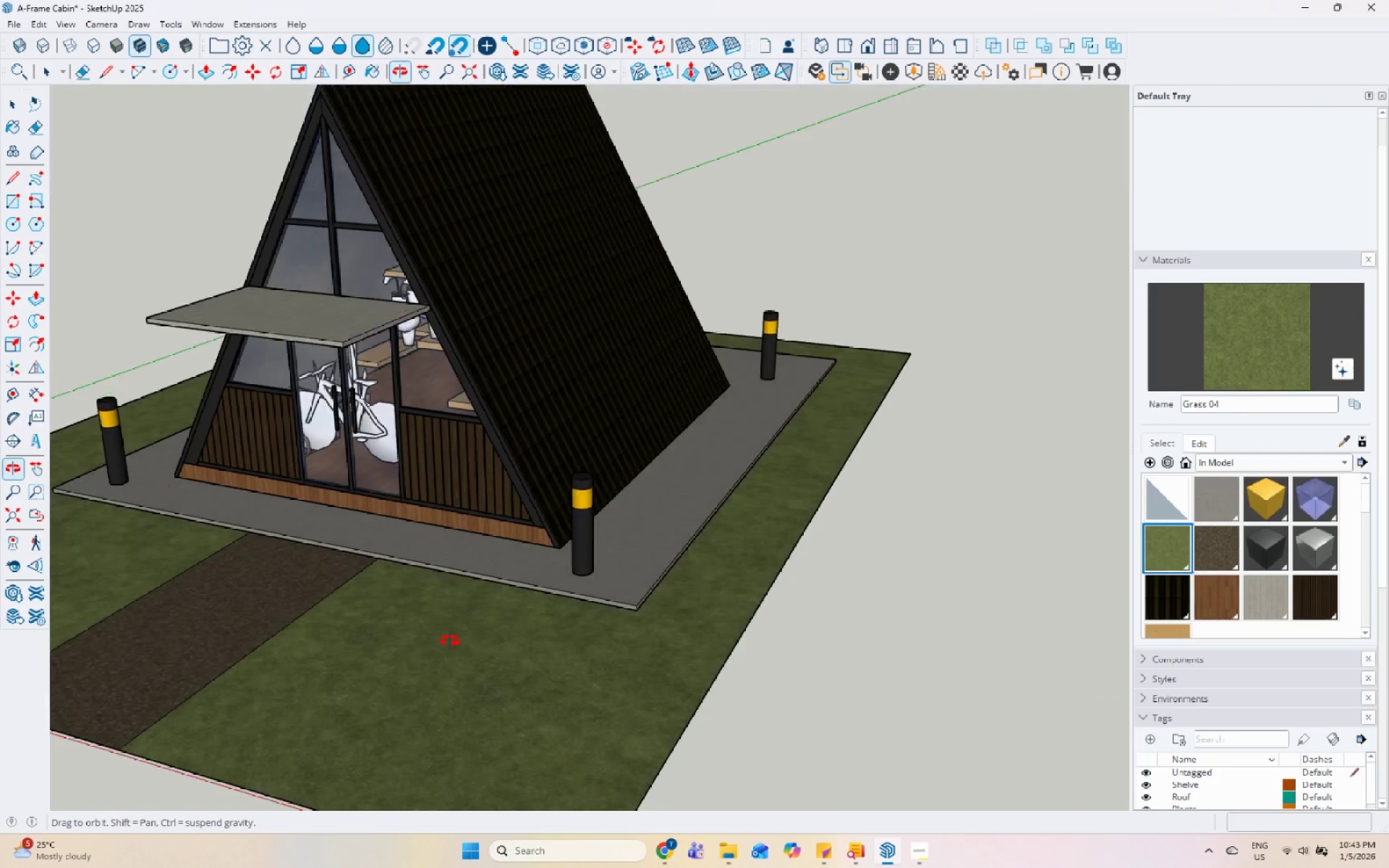 
left_click([470, 639])
 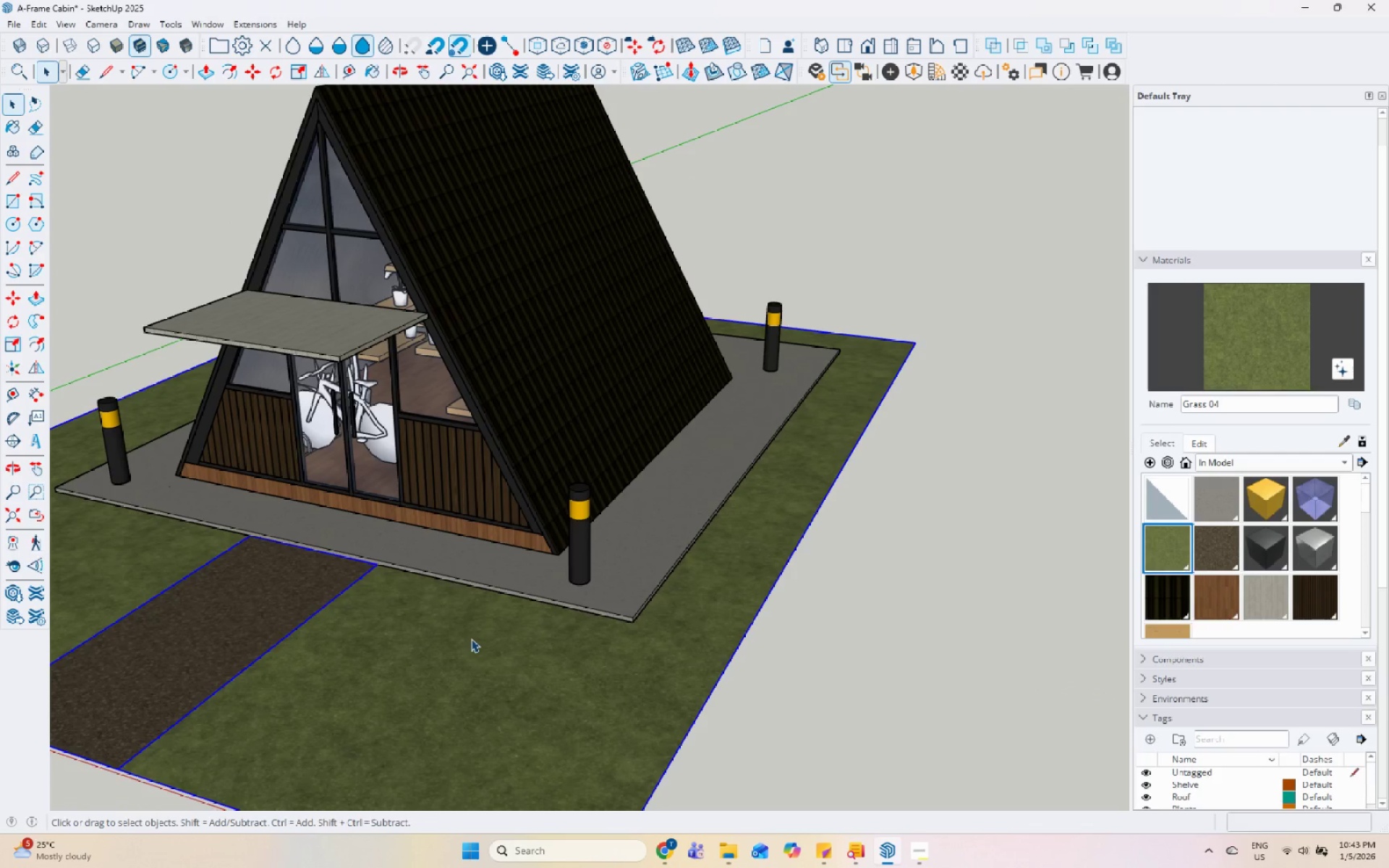 
scroll: coordinate [471, 639], scroll_direction: up, amount: 7.0
 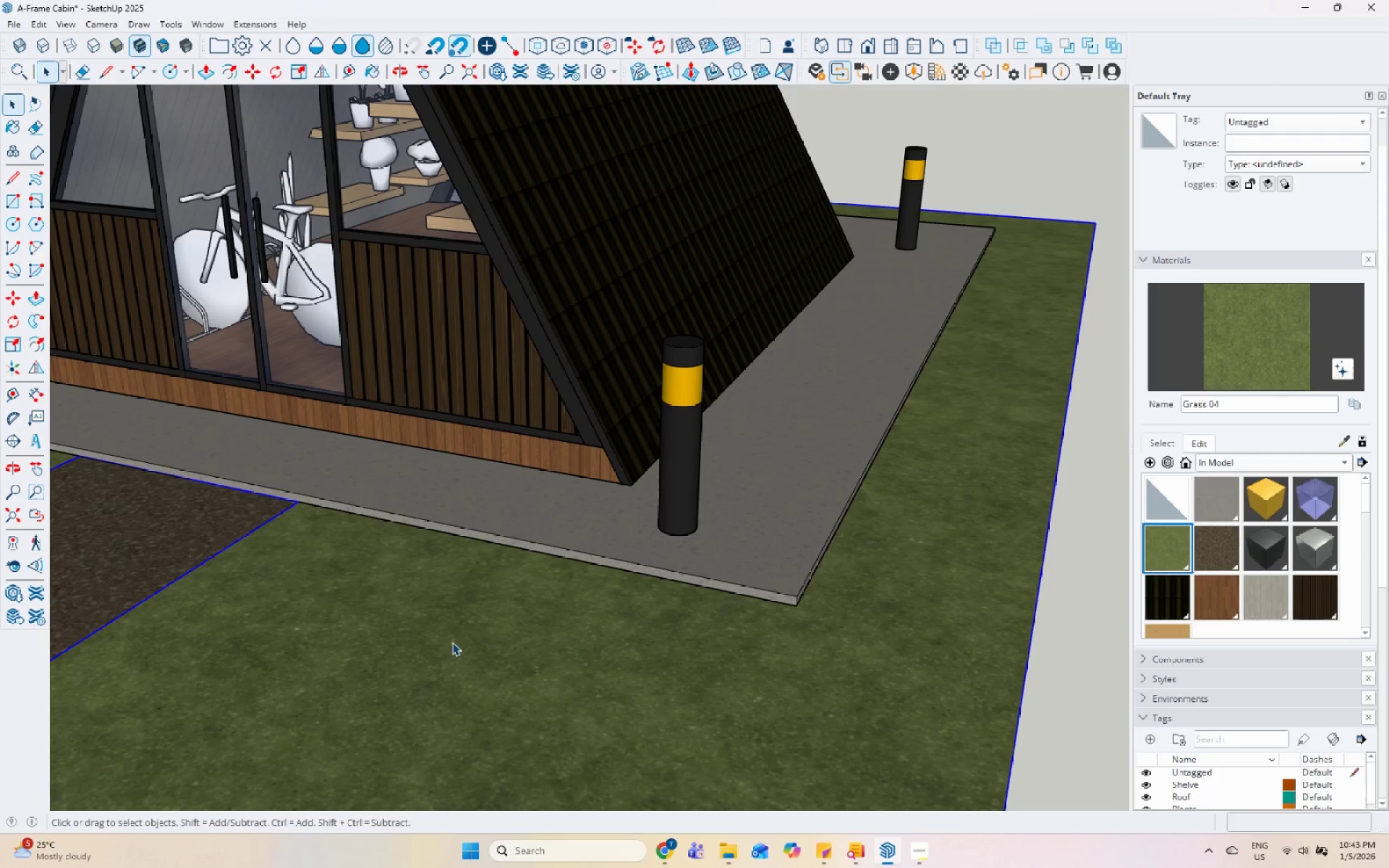 
left_click([682, 488])
 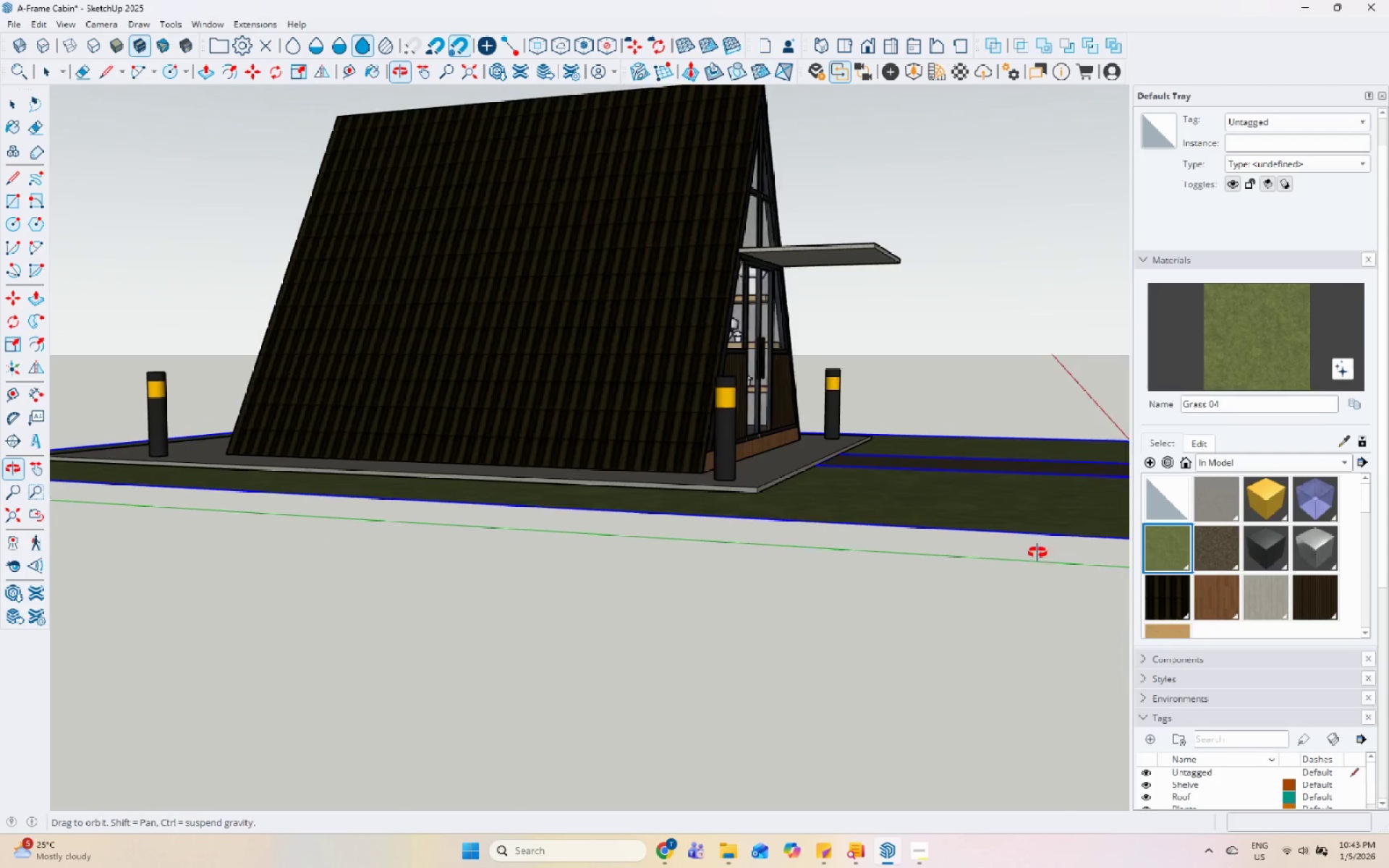 
scroll: coordinate [647, 522], scroll_direction: down, amount: 12.0
 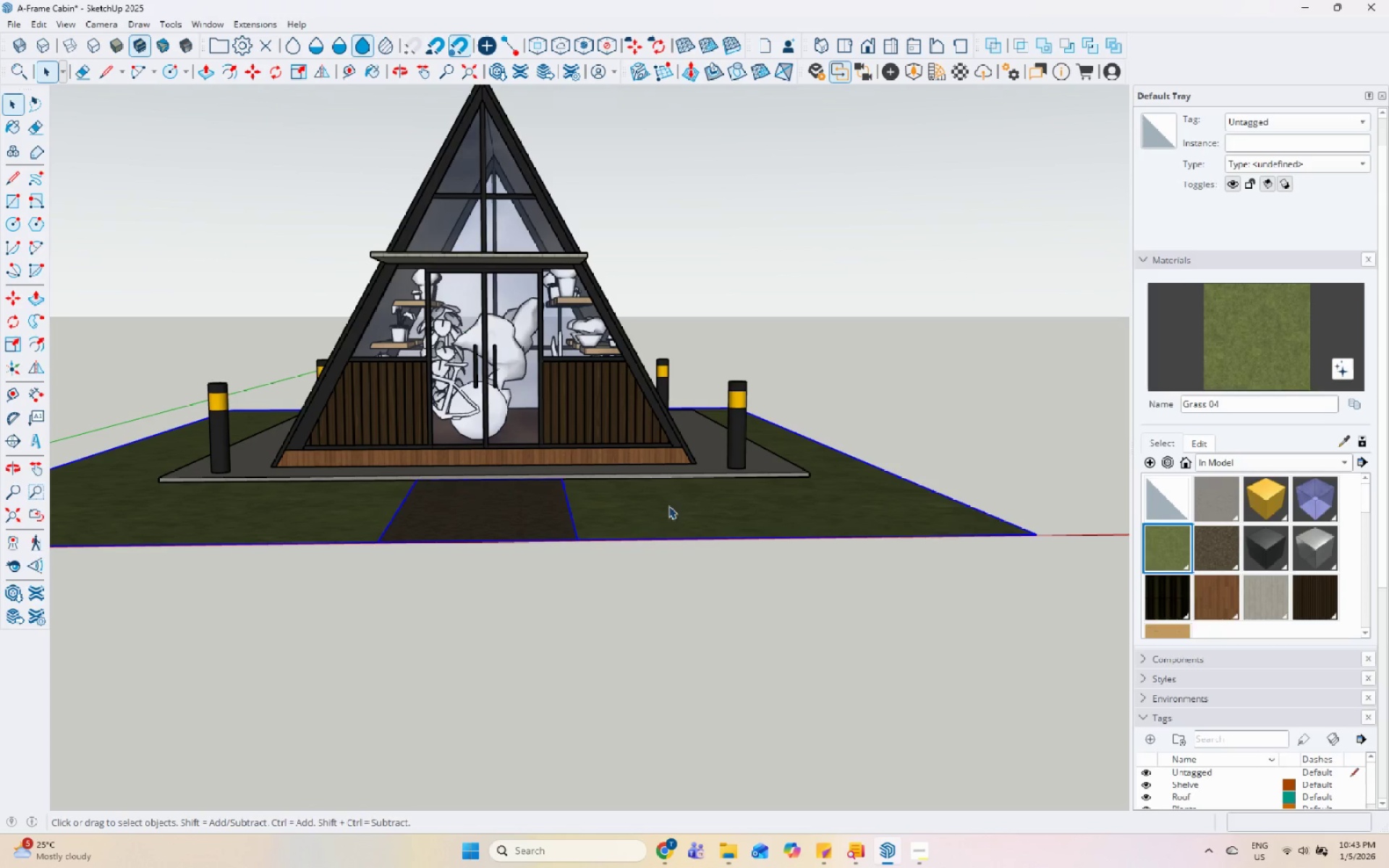 
scroll: coordinate [227, 445], scroll_direction: up, amount: 5.0
 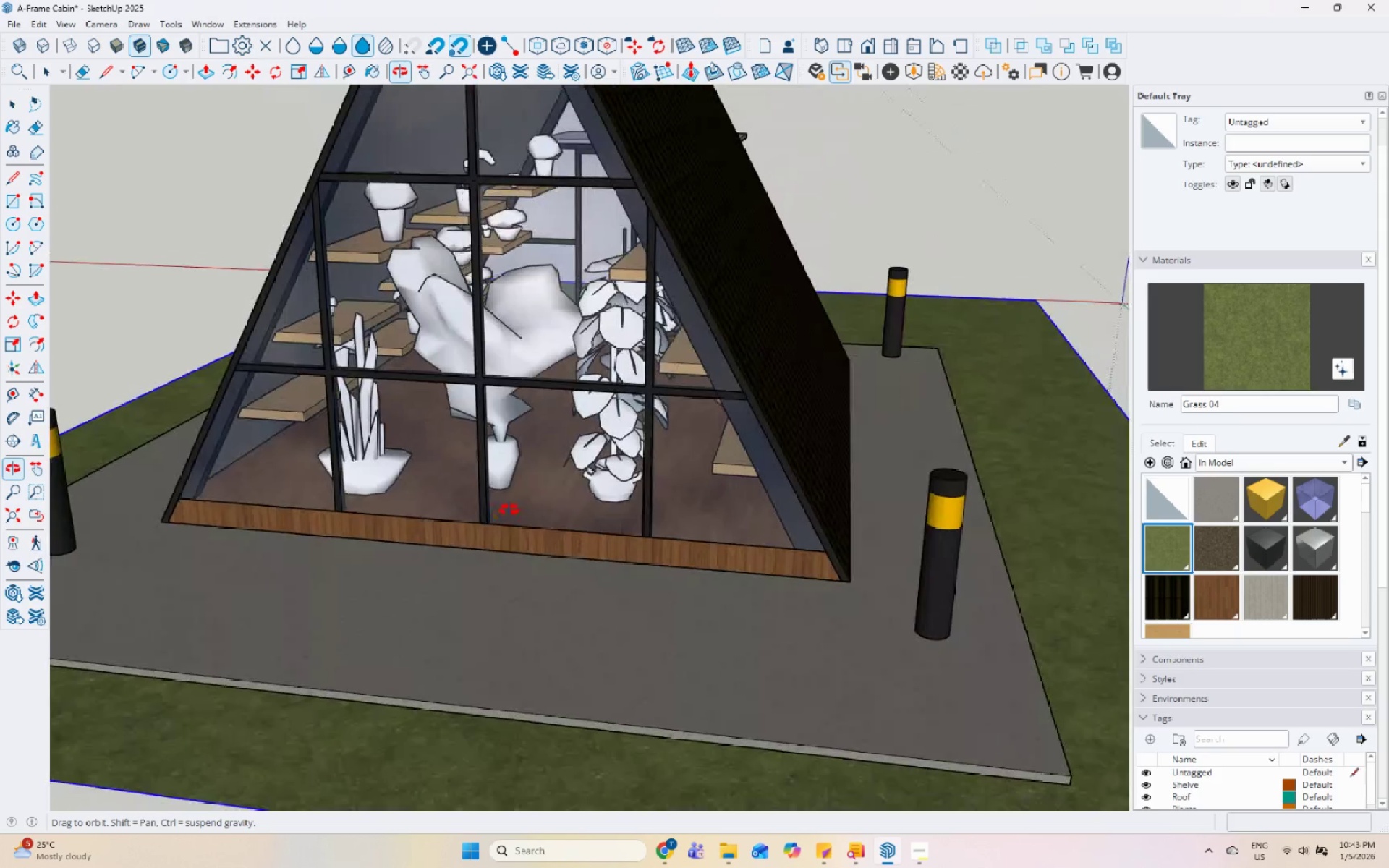 
scroll: coordinate [80, 555], scroll_direction: down, amount: 13.0
 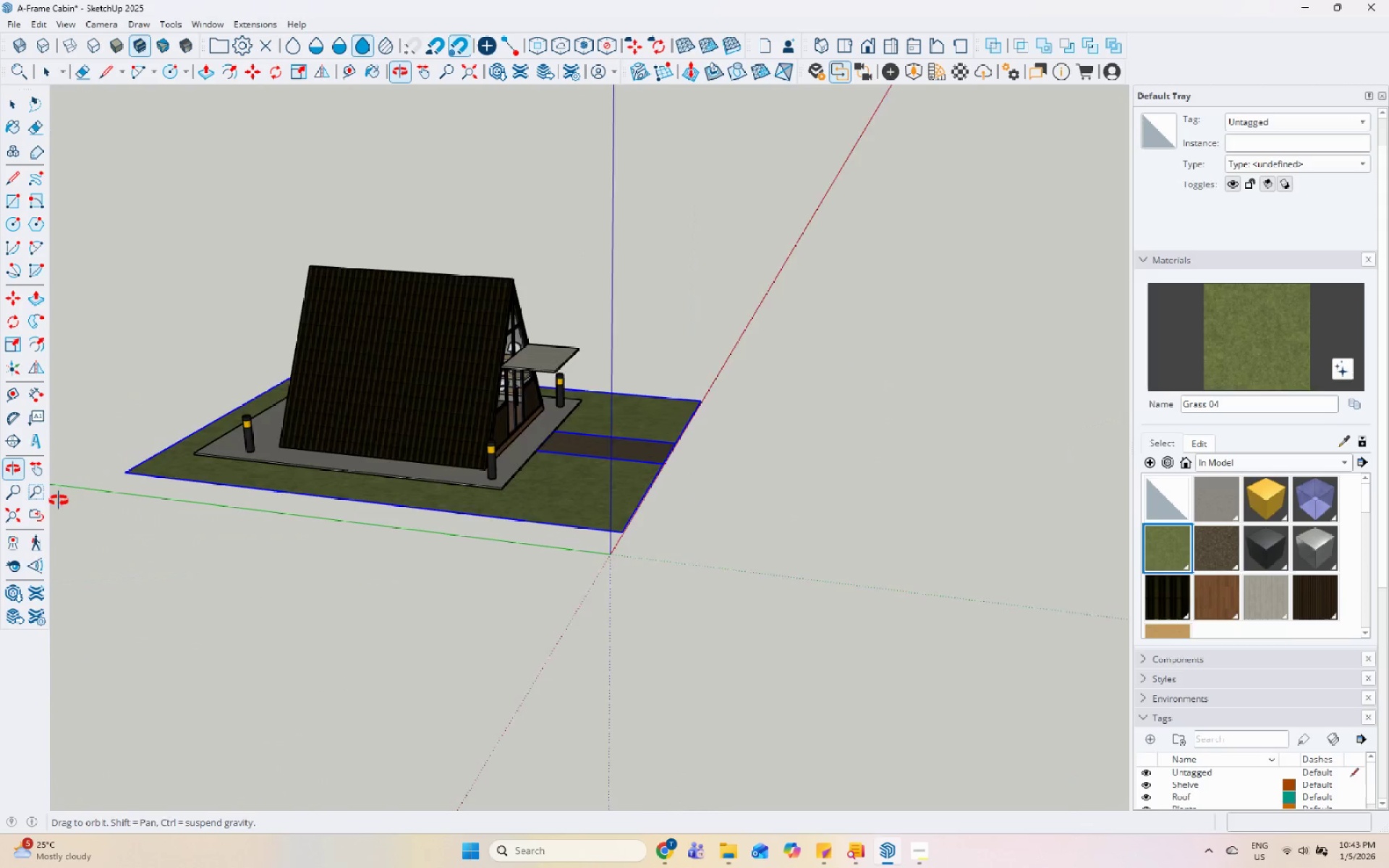 
scroll: coordinate [682, 527], scroll_direction: up, amount: 12.0
 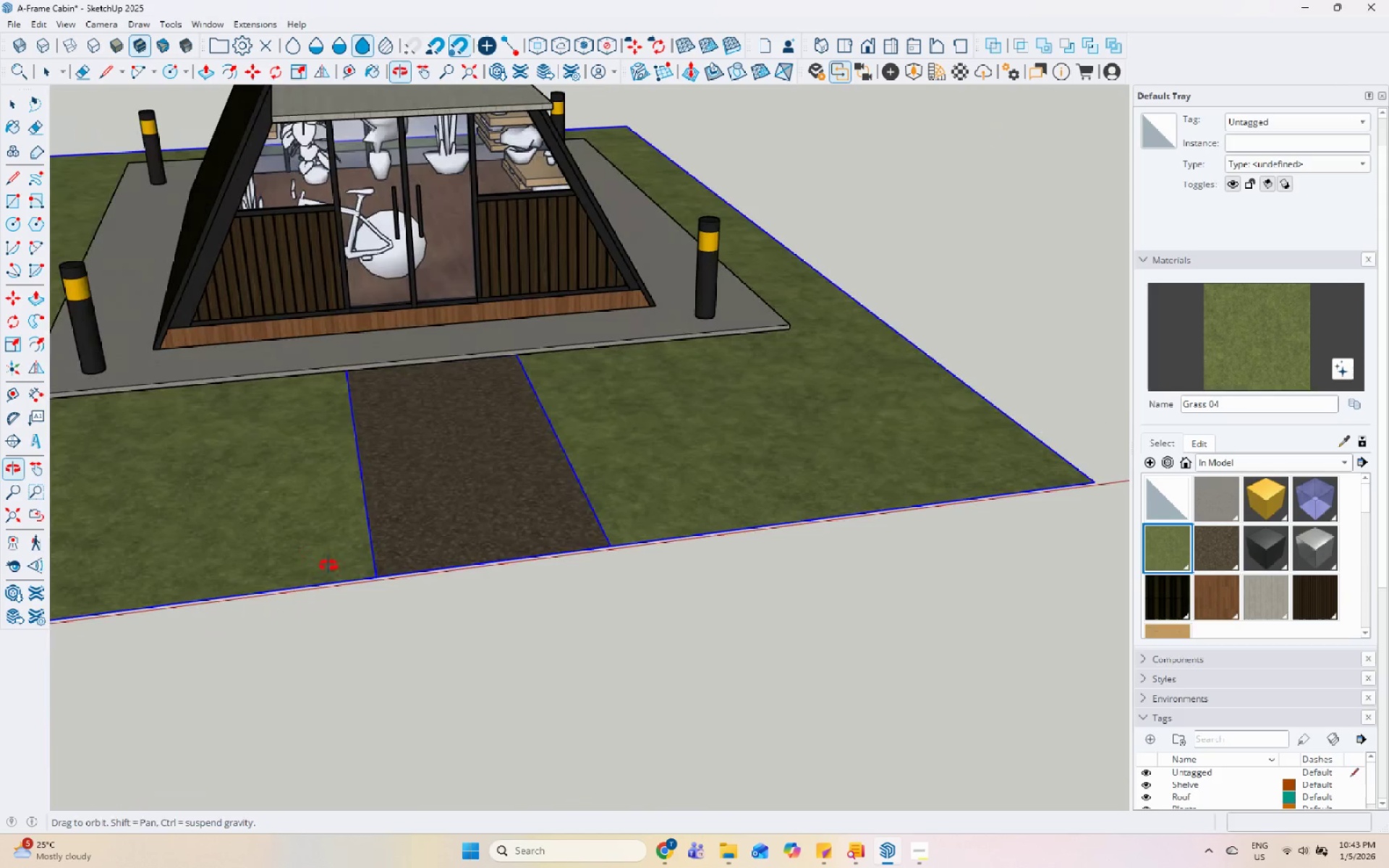 
scroll: coordinate [642, 623], scroll_direction: down, amount: 6.0
 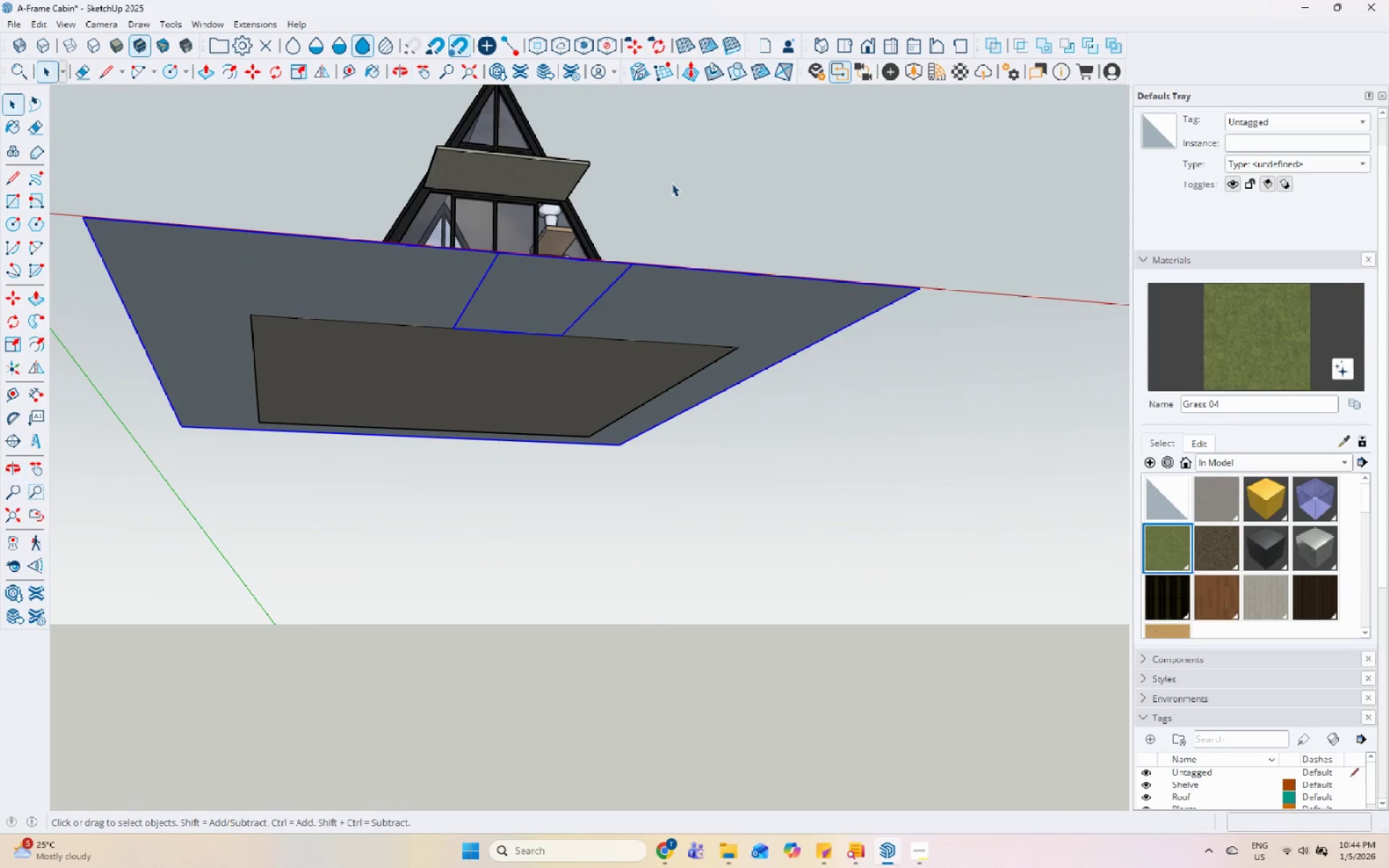 
scroll: coordinate [562, 259], scroll_direction: up, amount: 1.0
 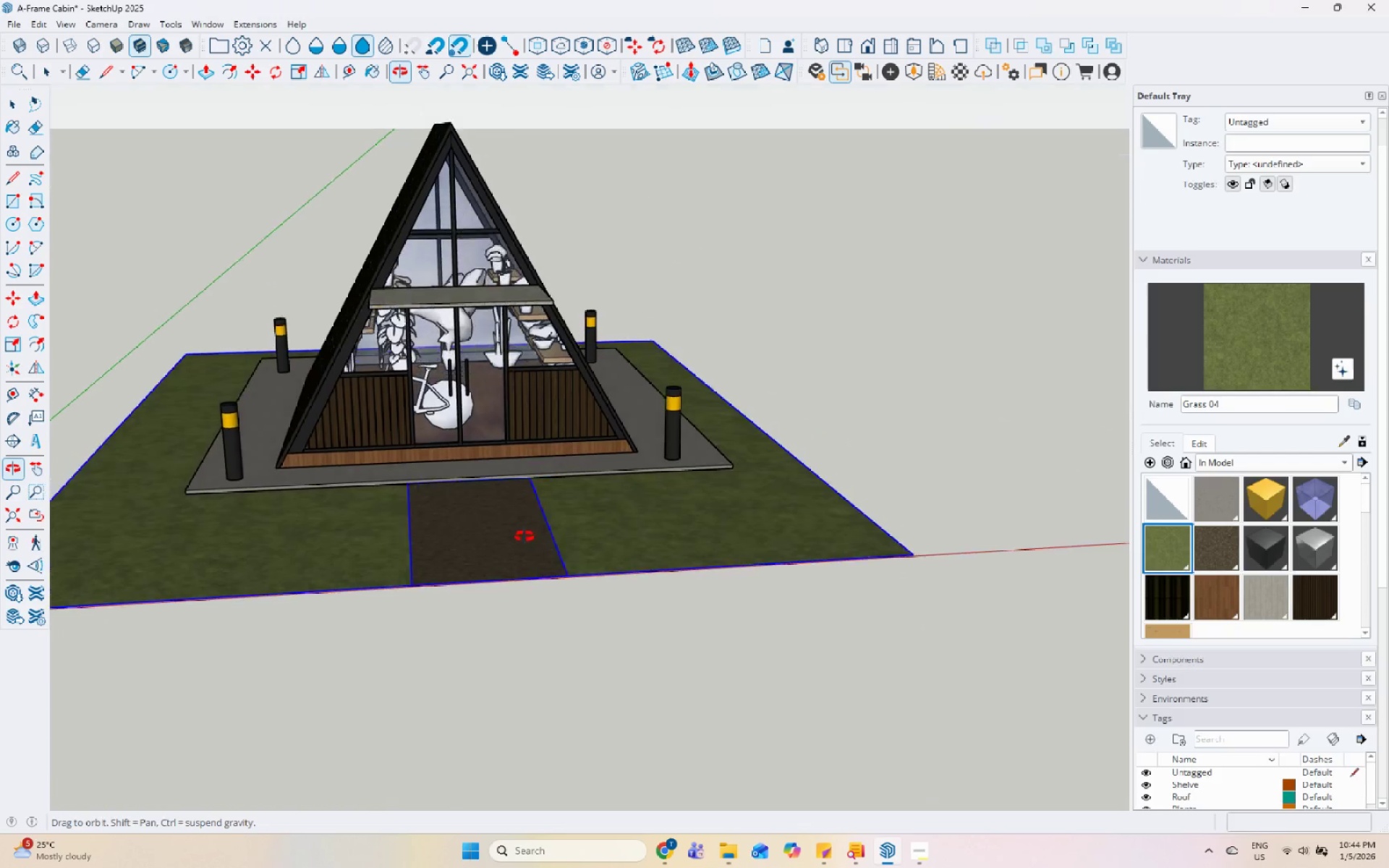 
scroll: coordinate [496, 674], scroll_direction: down, amount: 10.0
 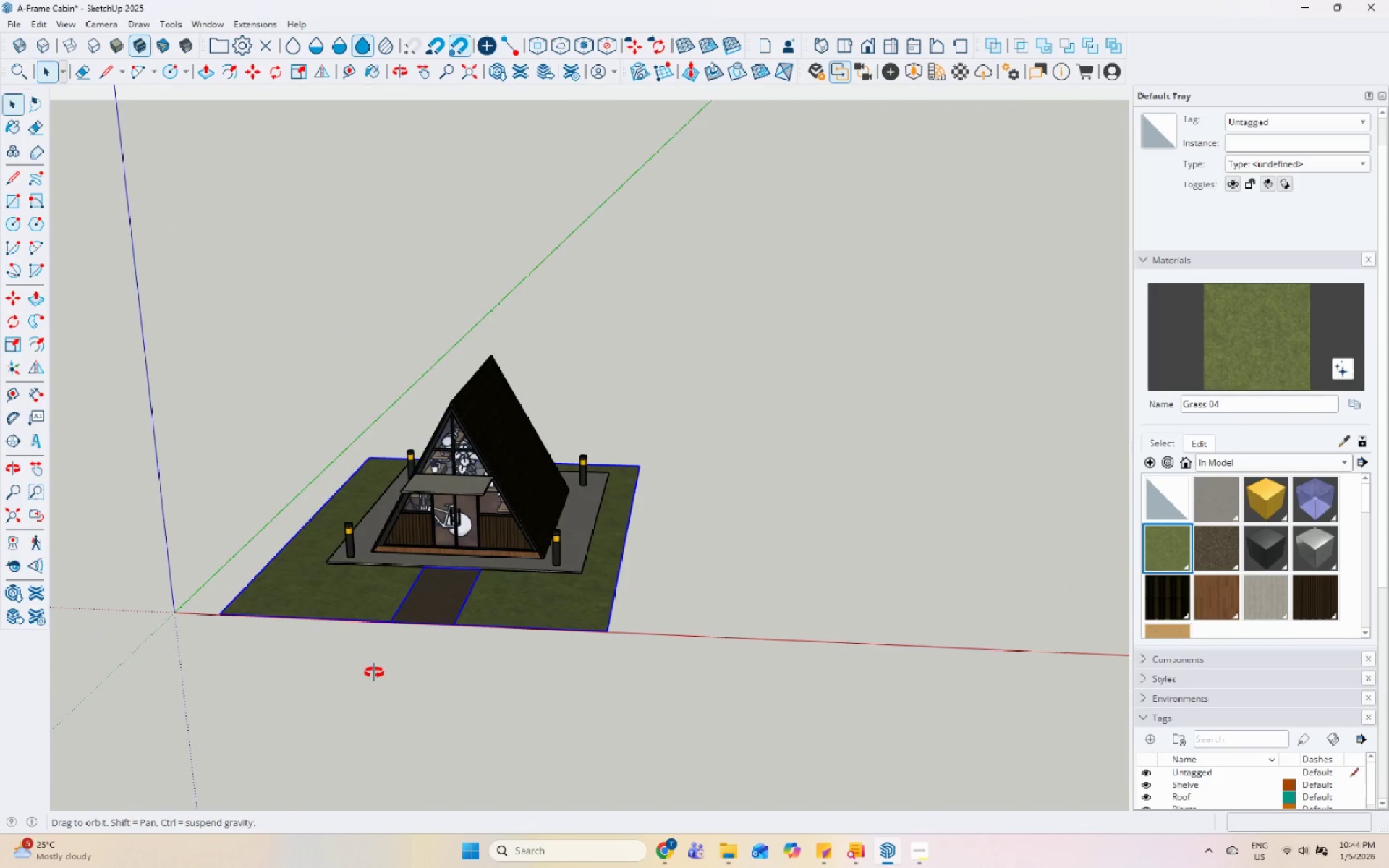 
scroll: coordinate [791, 475], scroll_direction: up, amount: 15.0
 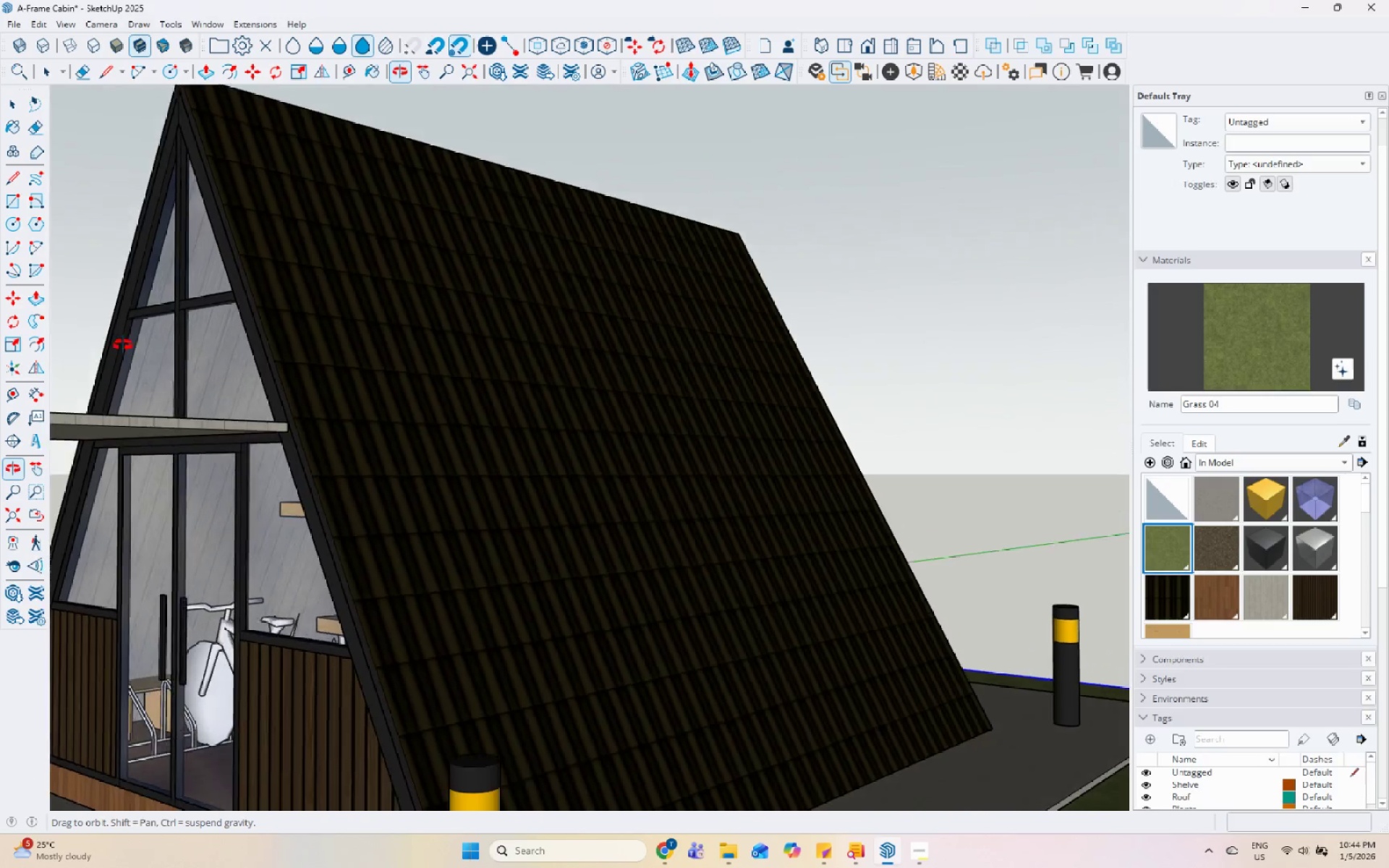 
scroll: coordinate [436, 393], scroll_direction: down, amount: 11.0
 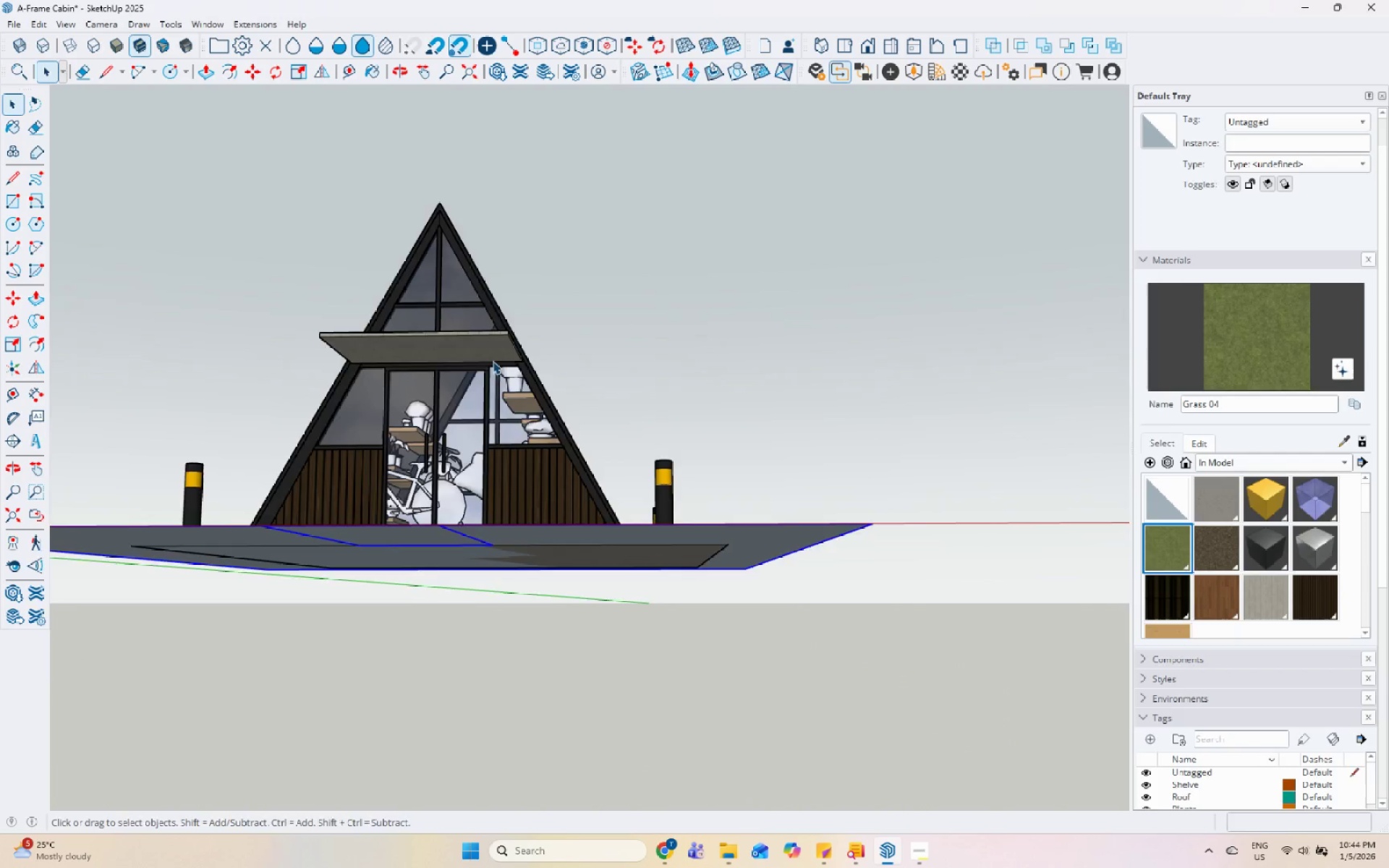 
scroll: coordinate [784, 516], scroll_direction: up, amount: 6.0
 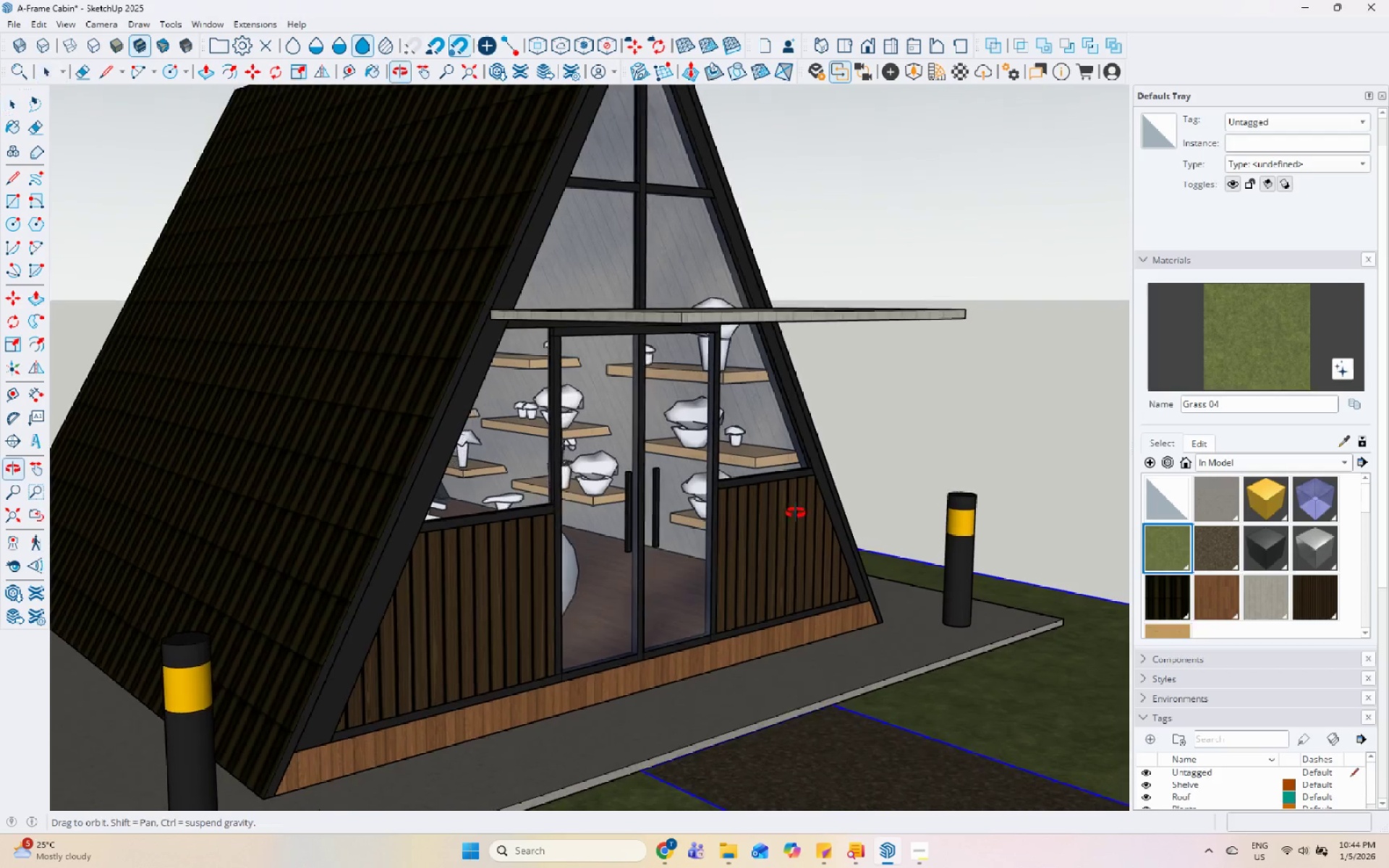 
left_click([987, 512])
 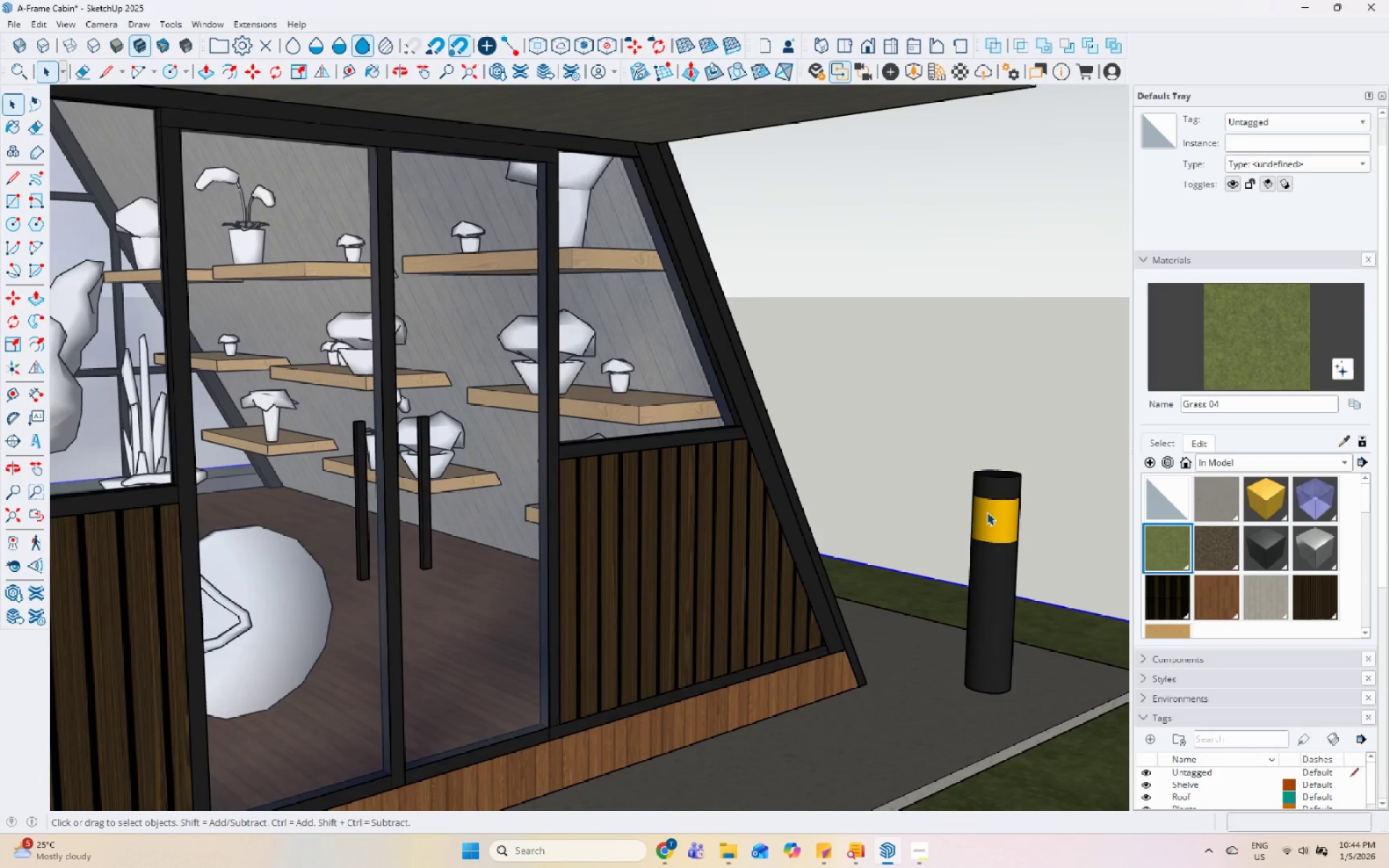 
scroll: coordinate [916, 524], scroll_direction: up, amount: 4.0
 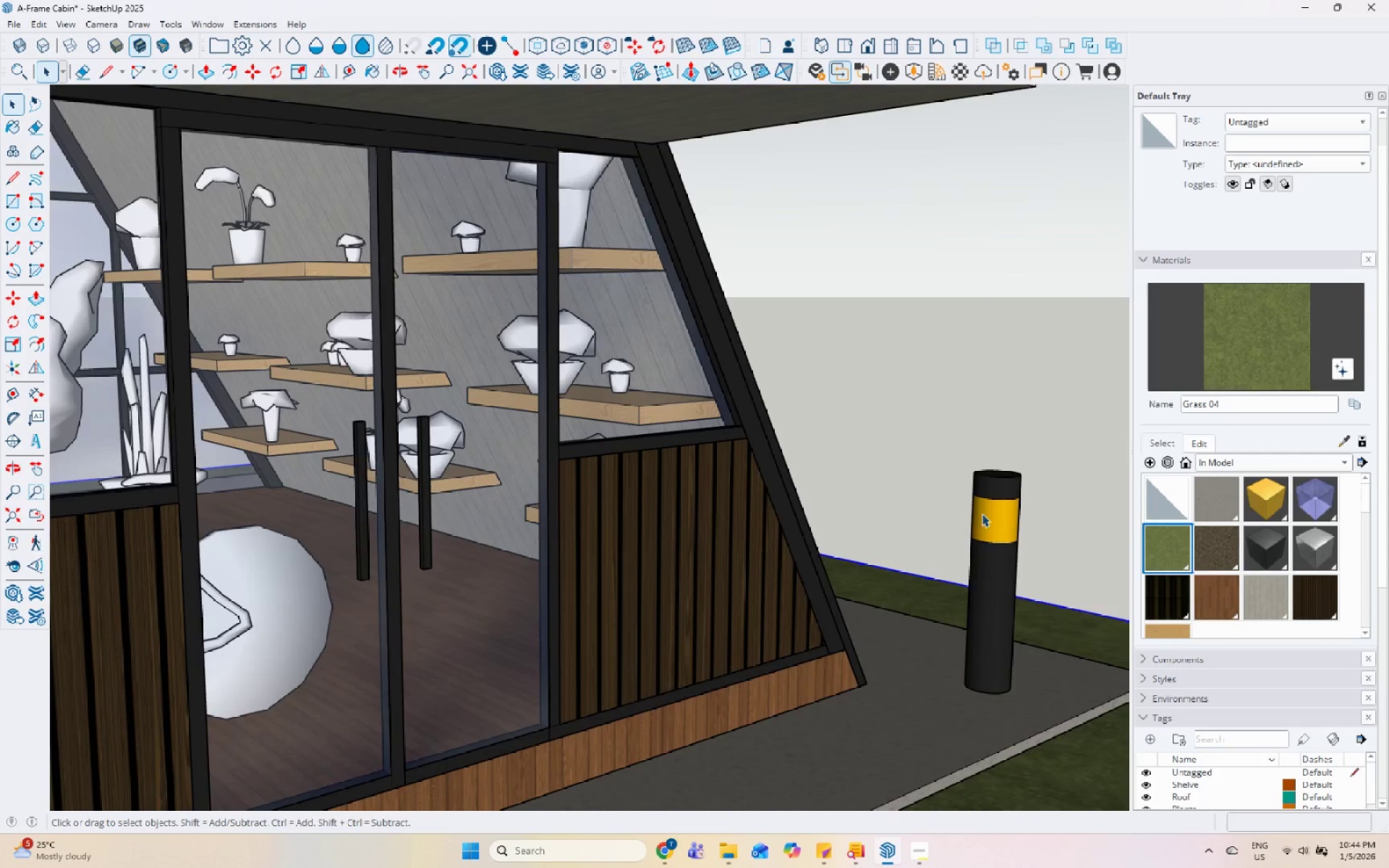 
double_click([987, 512])
 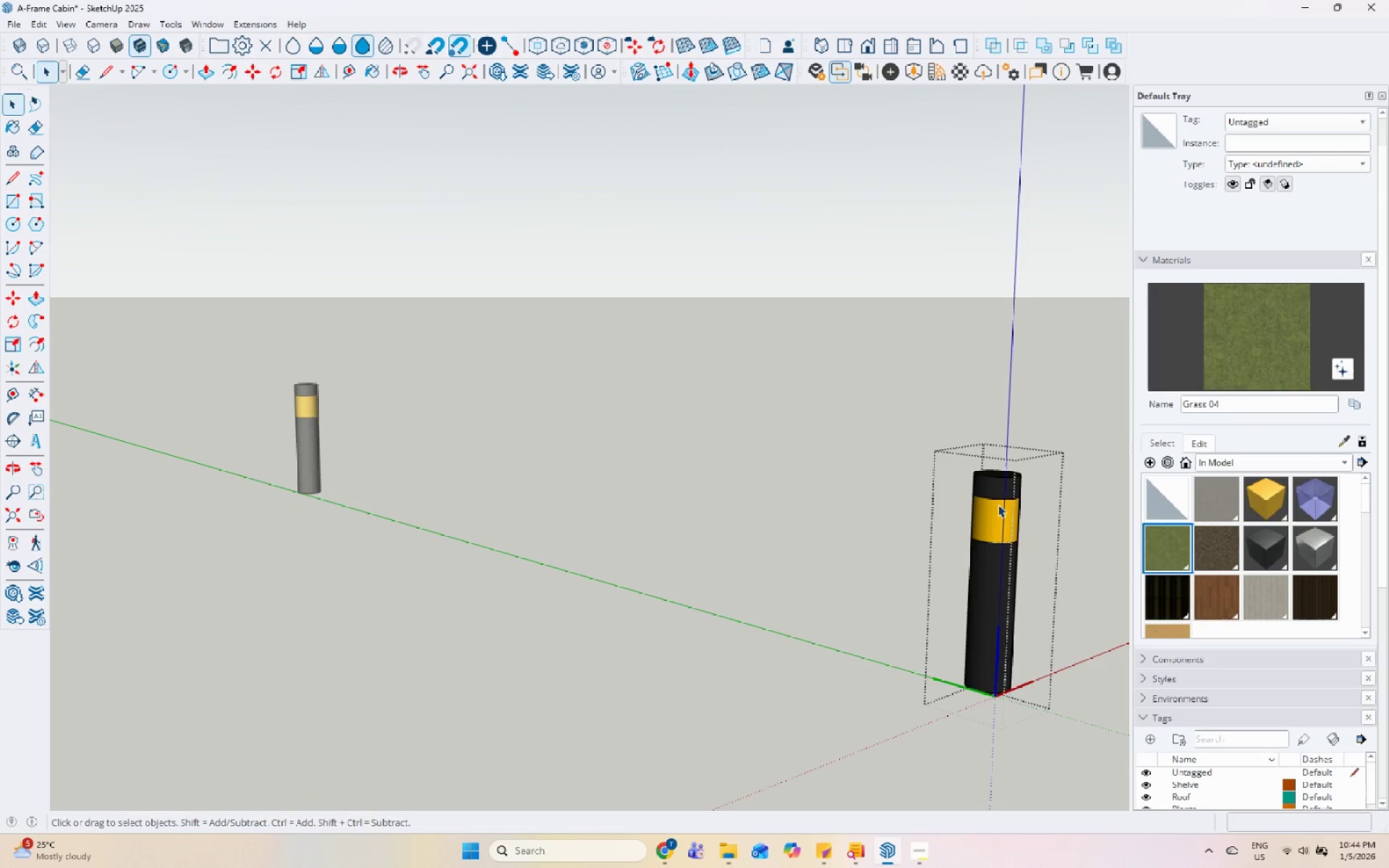 
triple_click([1014, 488])
 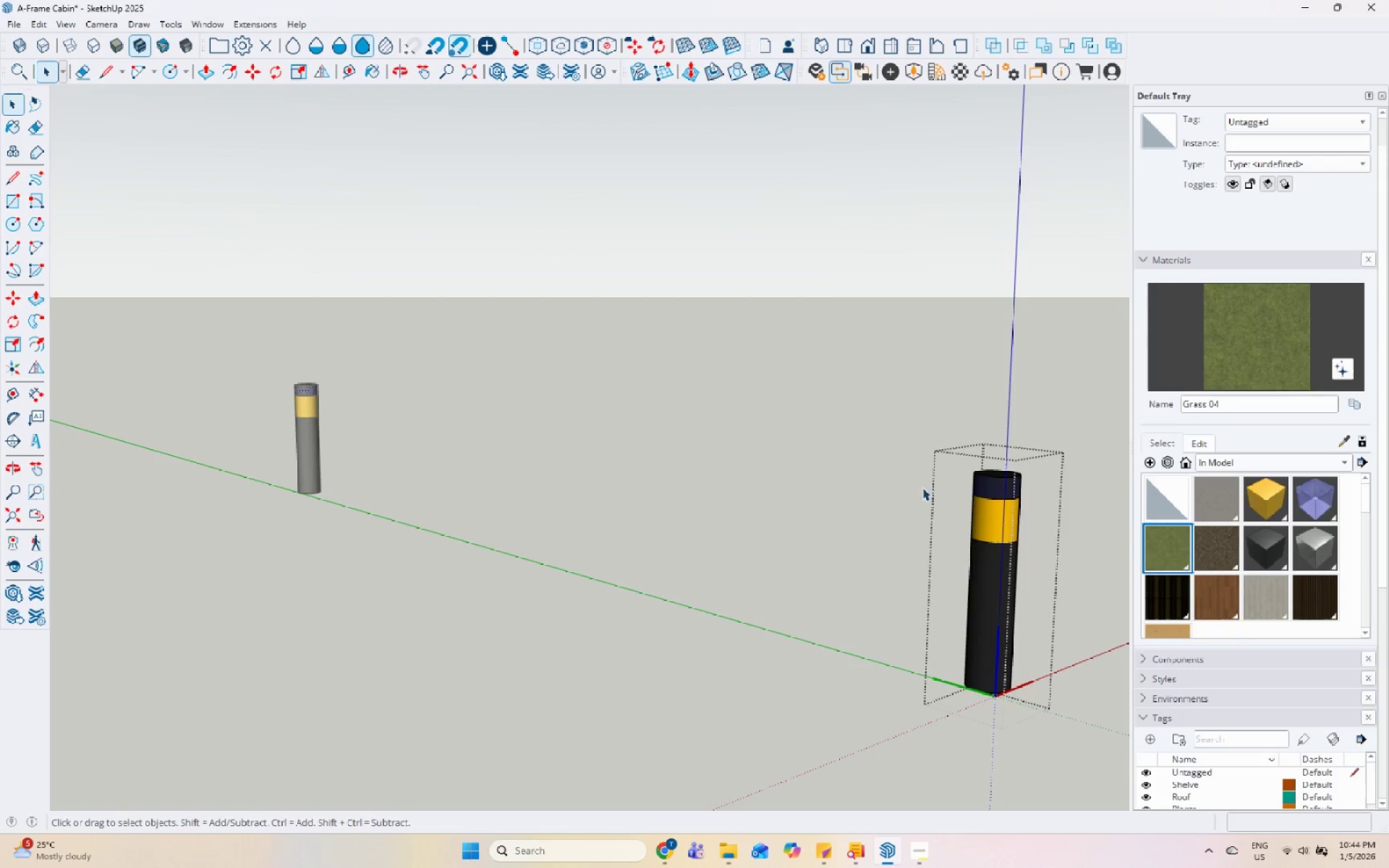 
key(Escape)
 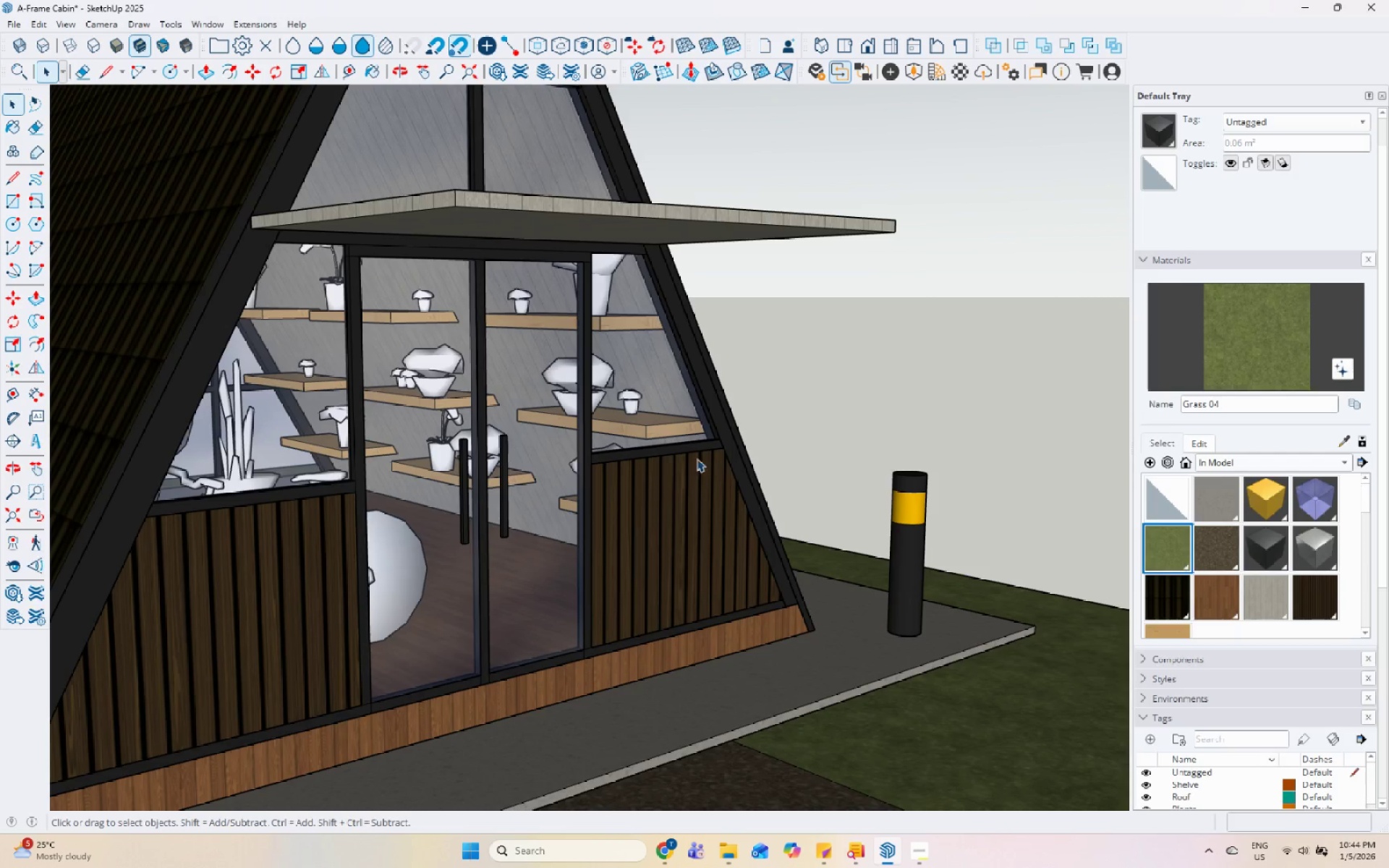 
scroll: coordinate [659, 475], scroll_direction: down, amount: 7.0
 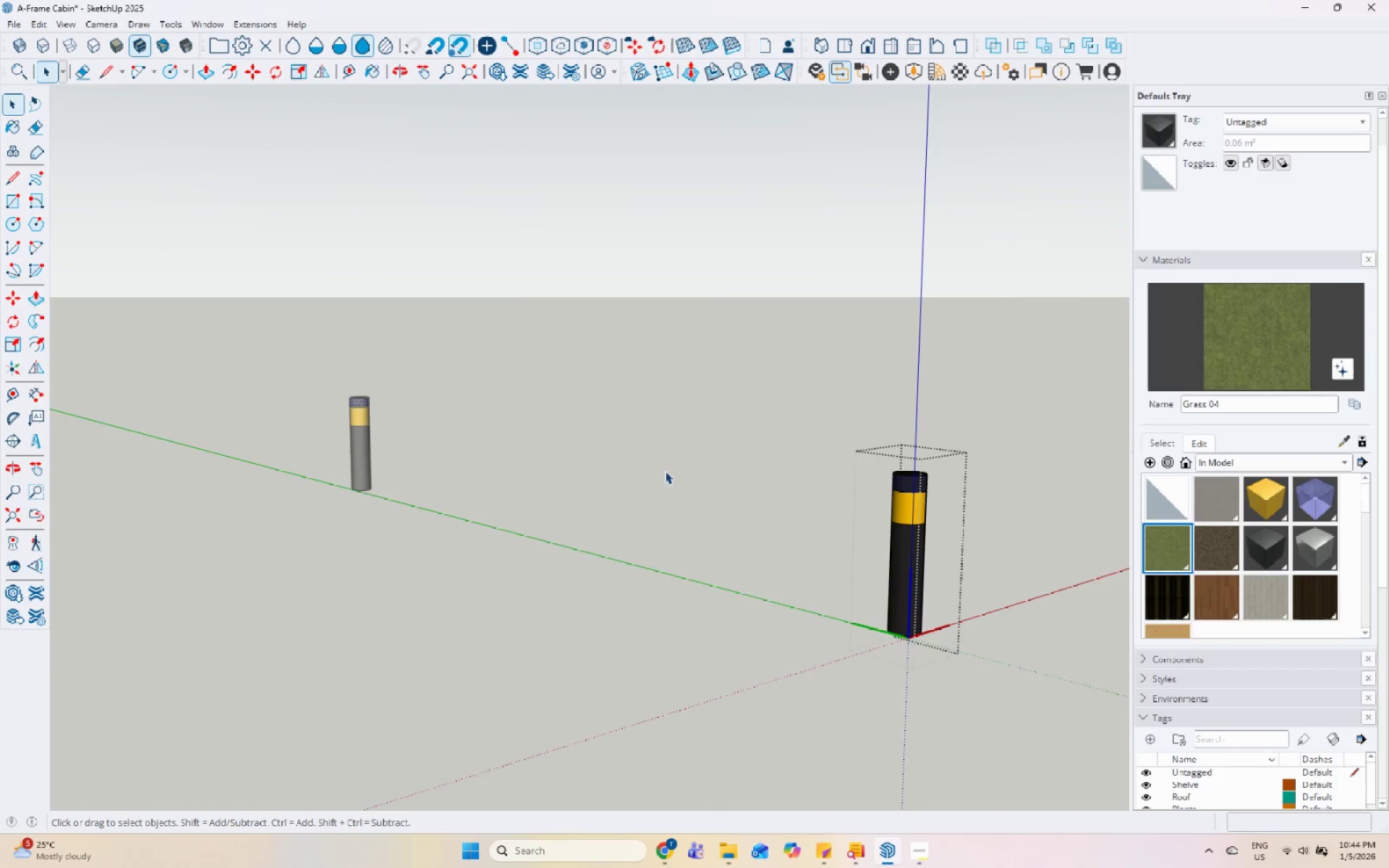 
key(Escape)
 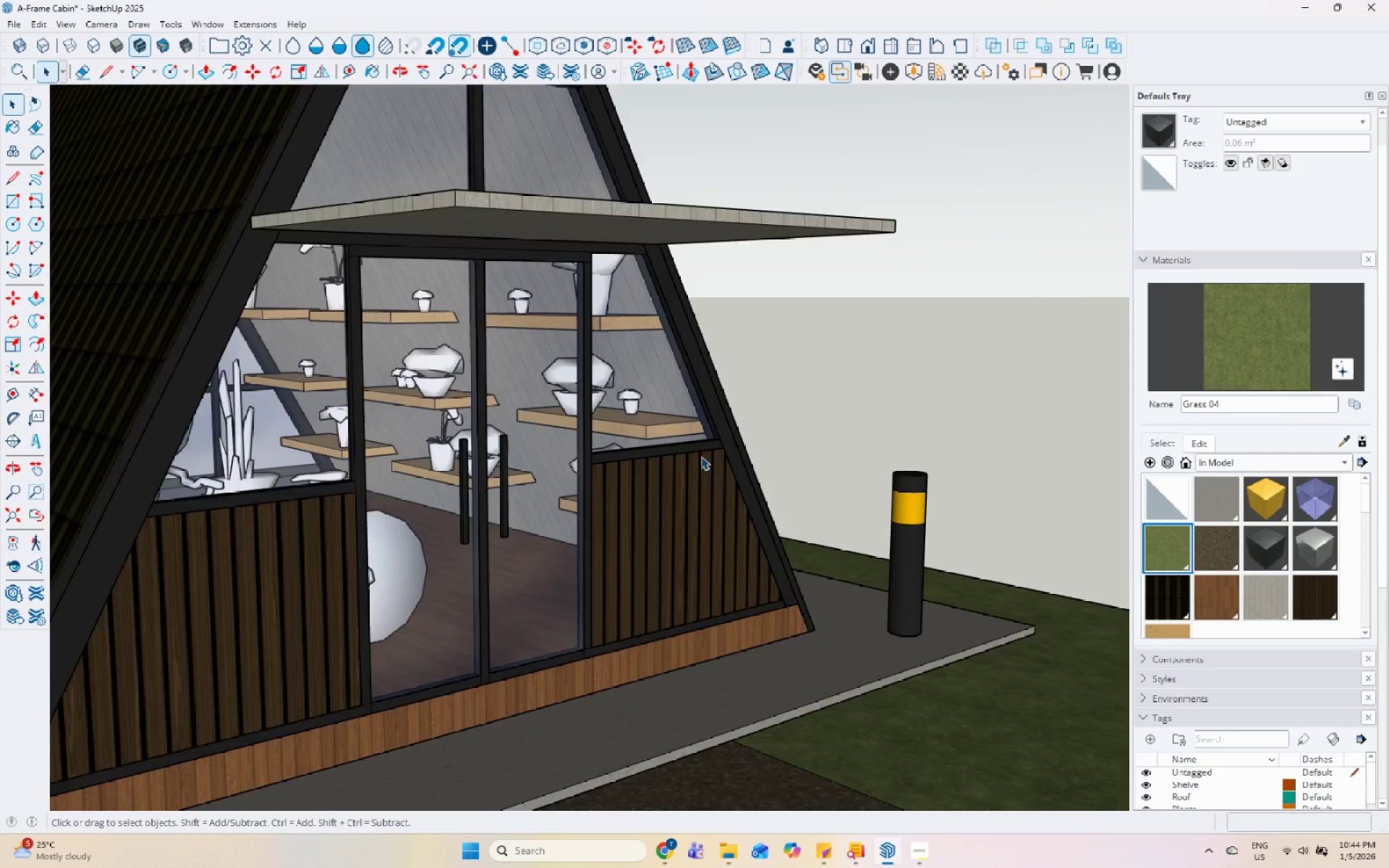 
left_click([625, 415])
 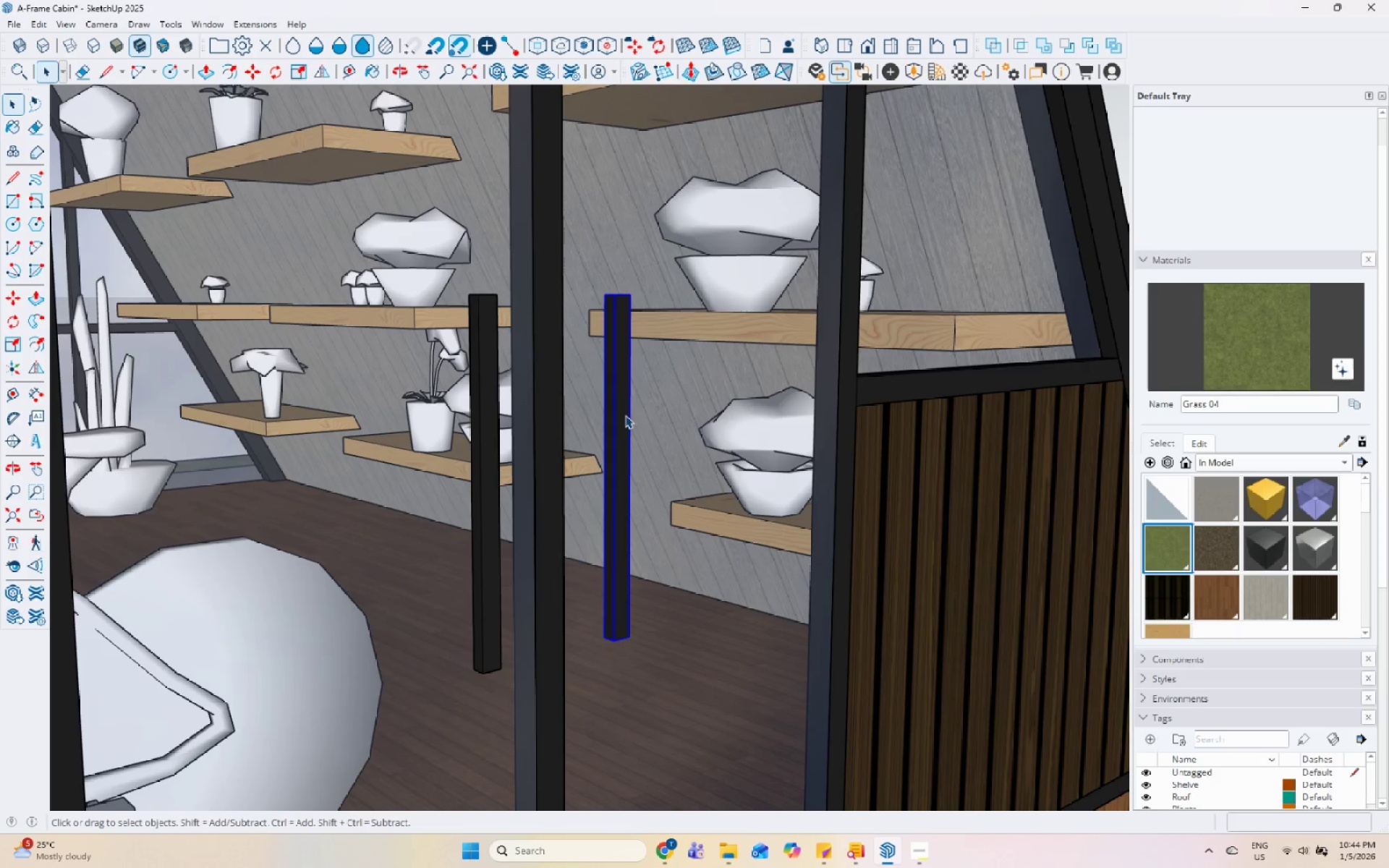 
scroll: coordinate [634, 448], scroll_direction: up, amount: 11.0
 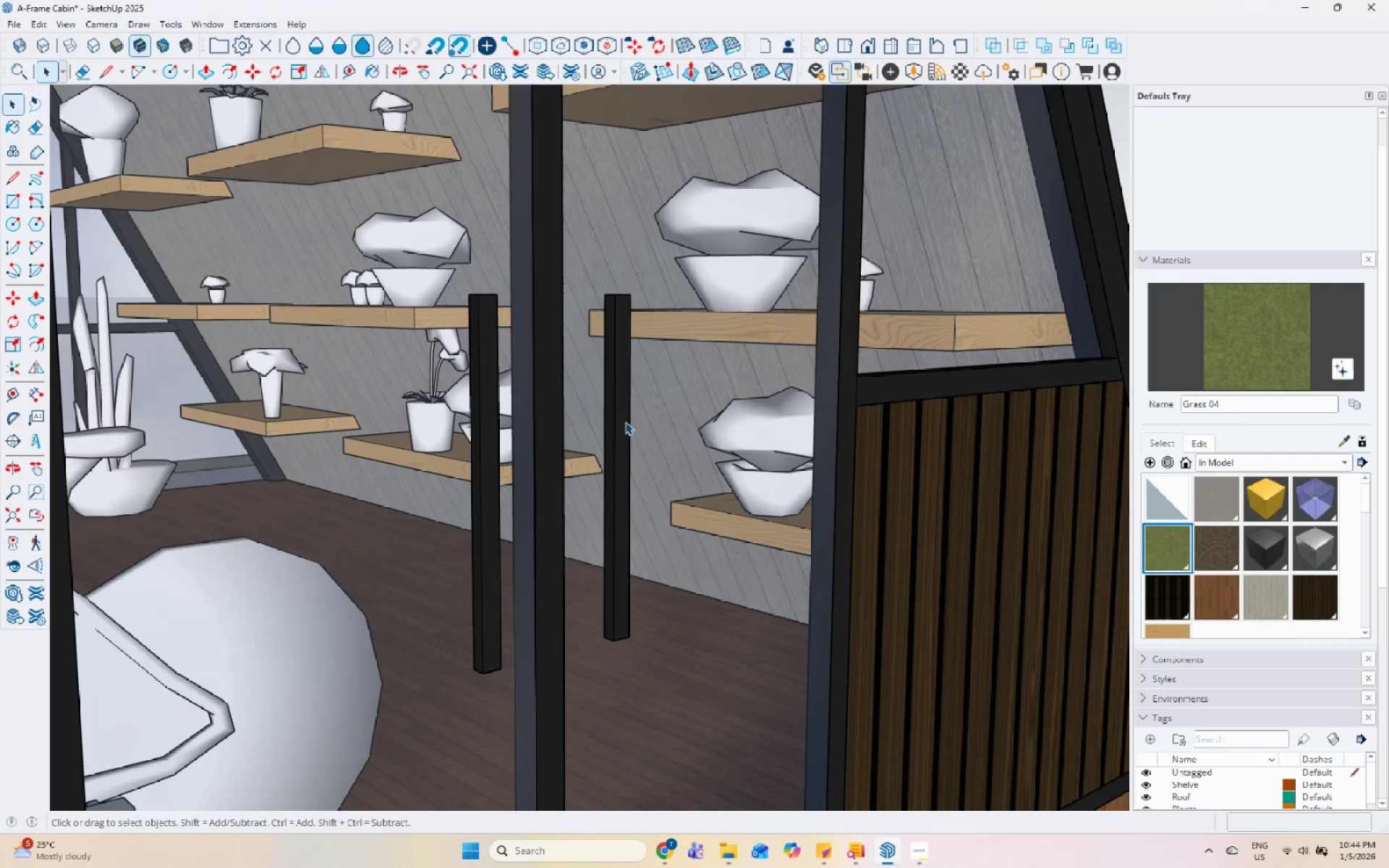 
hold_key(key=ShiftLeft, duration=0.44)
left_click([551, 431])
 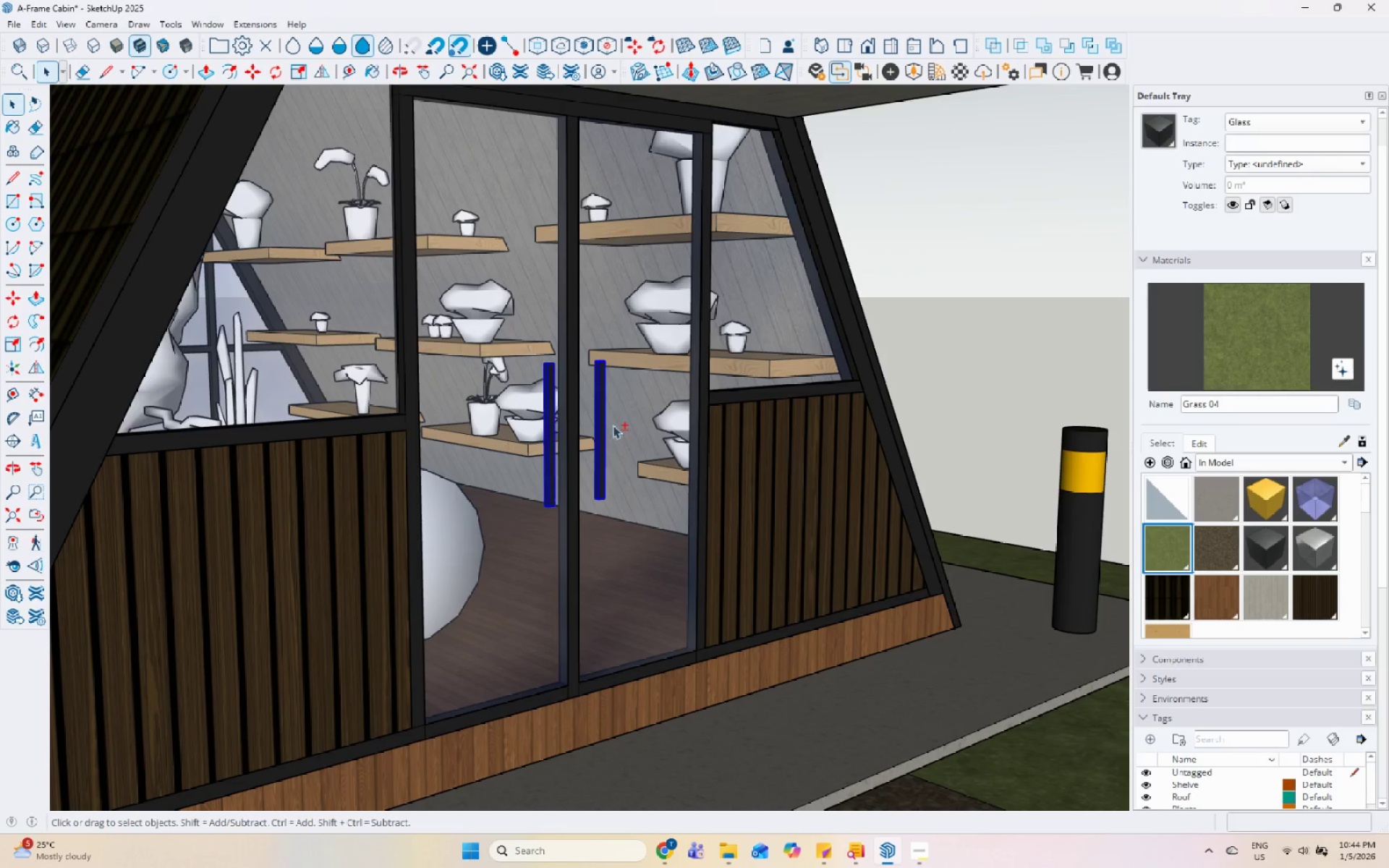 
scroll: coordinate [582, 456], scroll_direction: down, amount: 11.0
 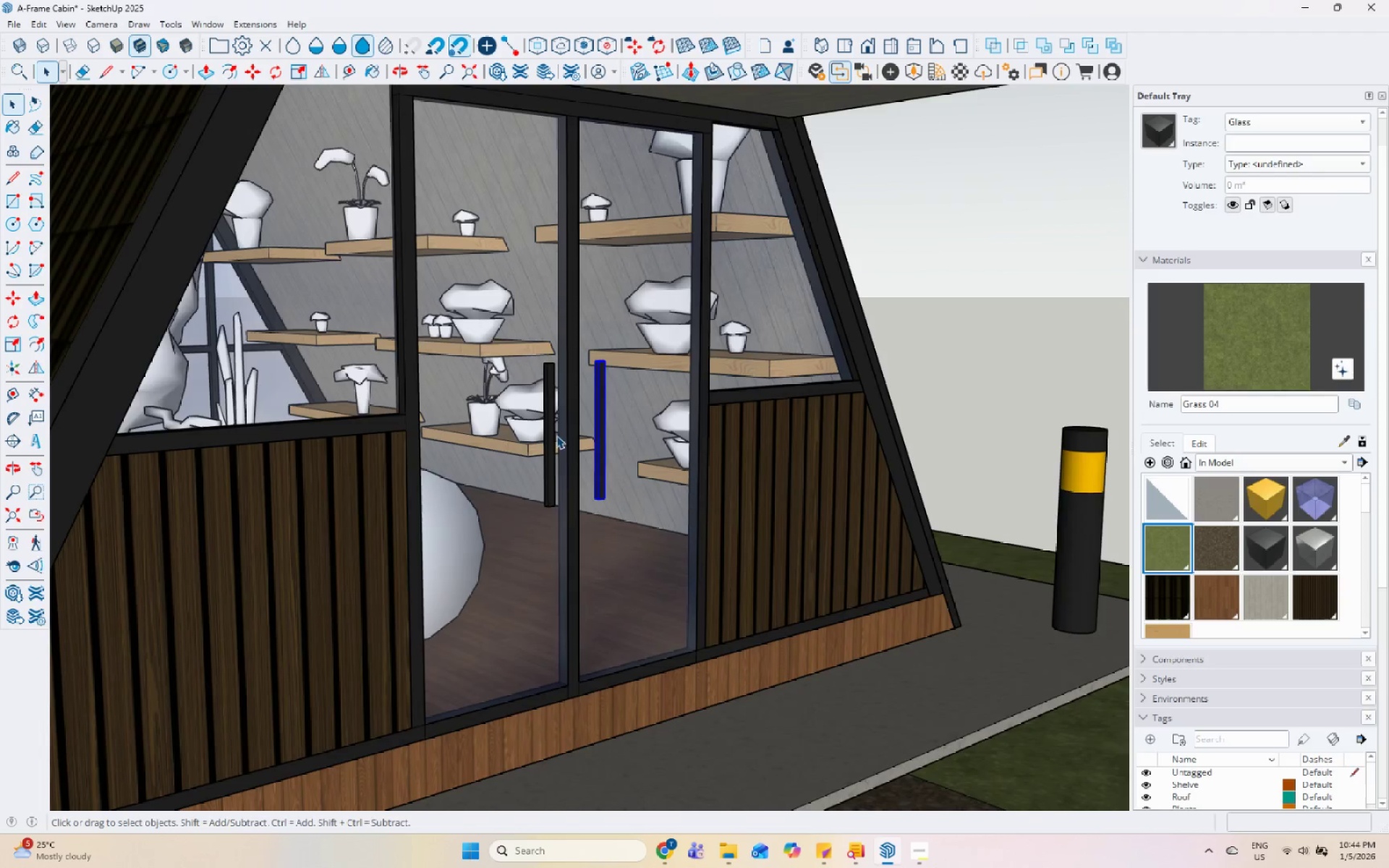 
left_click([826, 446])
 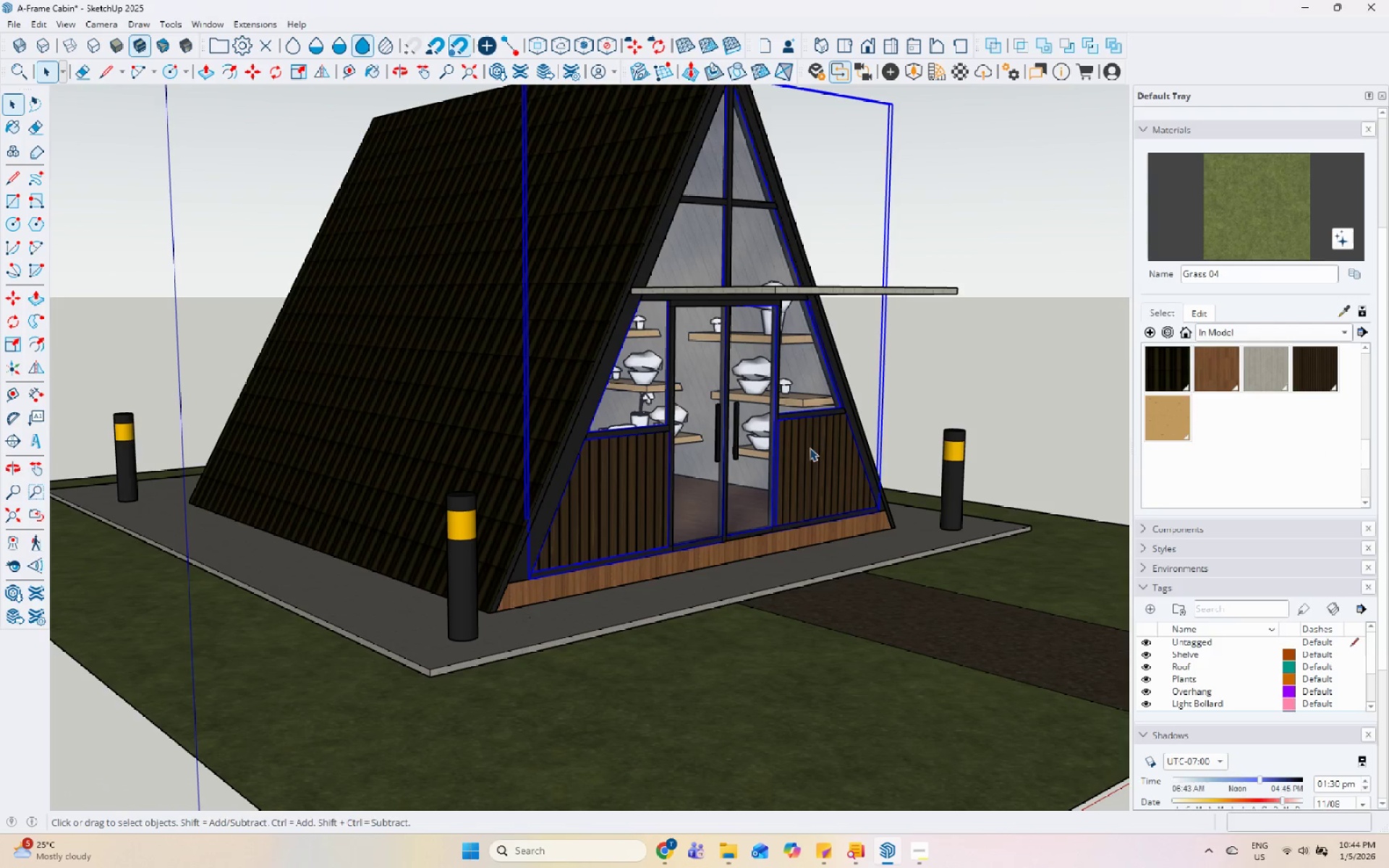 
scroll: coordinate [786, 441], scroll_direction: down, amount: 8.0
 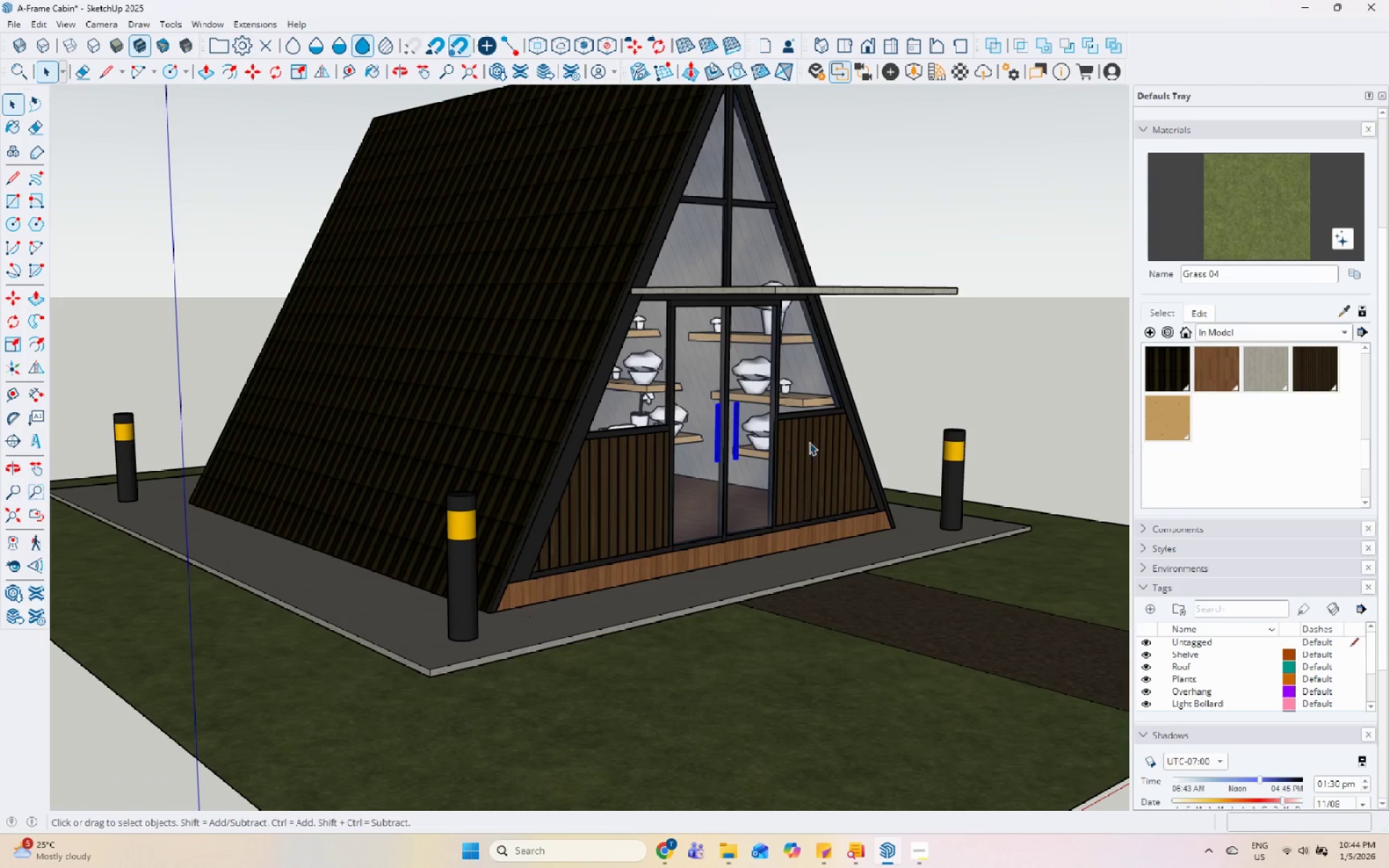 
key(Escape)
 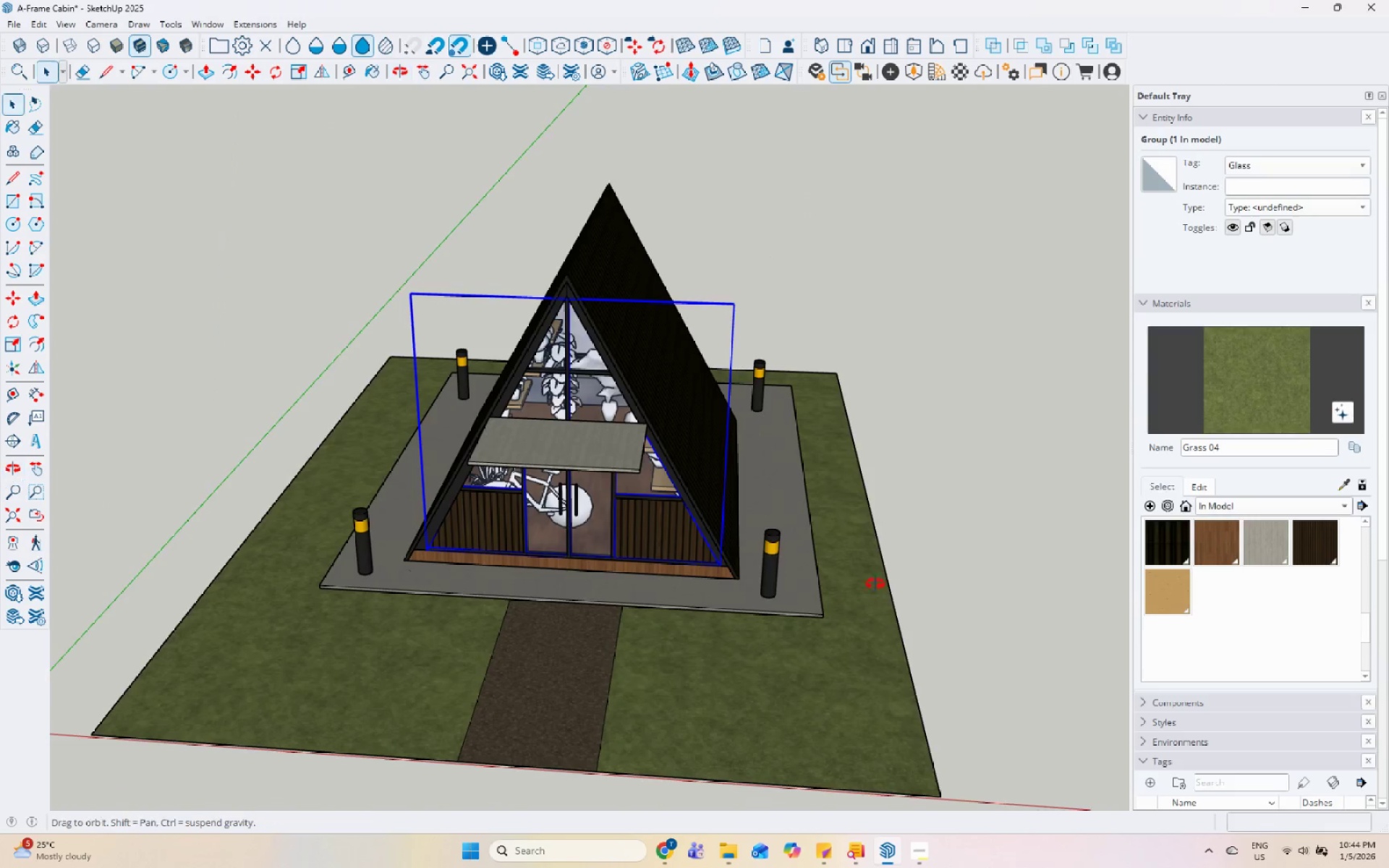 
scroll: coordinate [867, 514], scroll_direction: up, amount: 12.0
 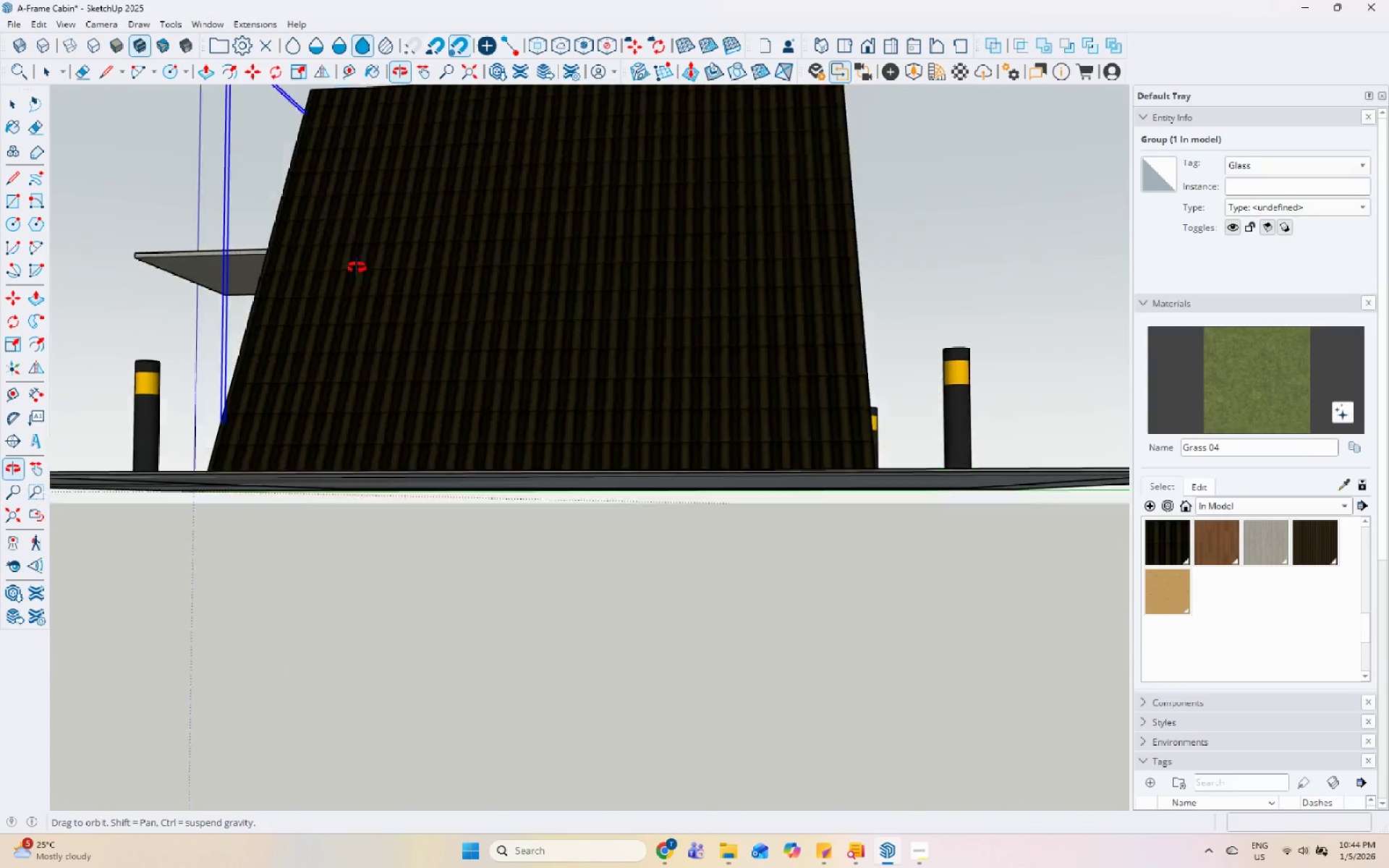 
scroll: coordinate [858, 463], scroll_direction: down, amount: 5.0
 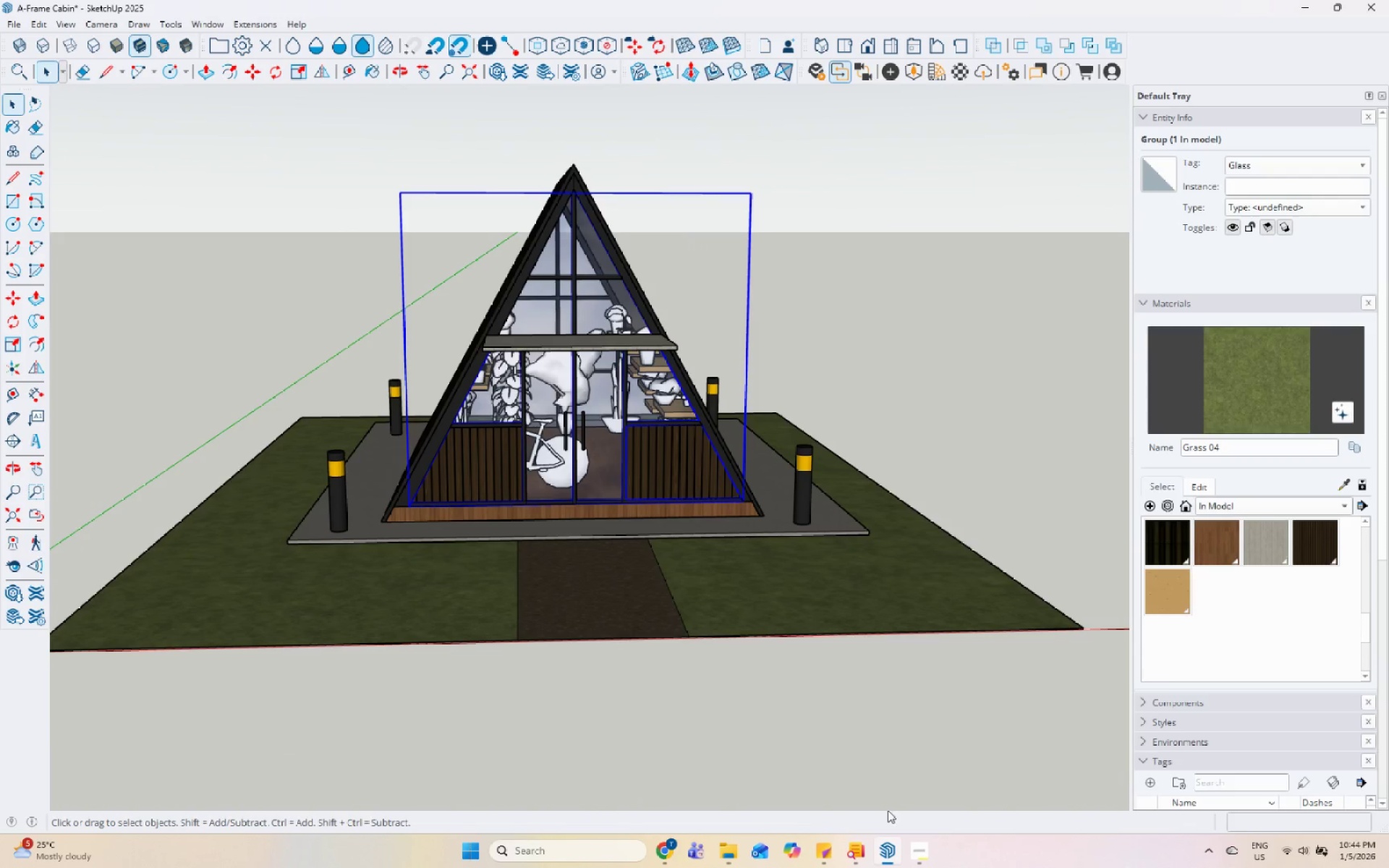 
left_click([919, 848])